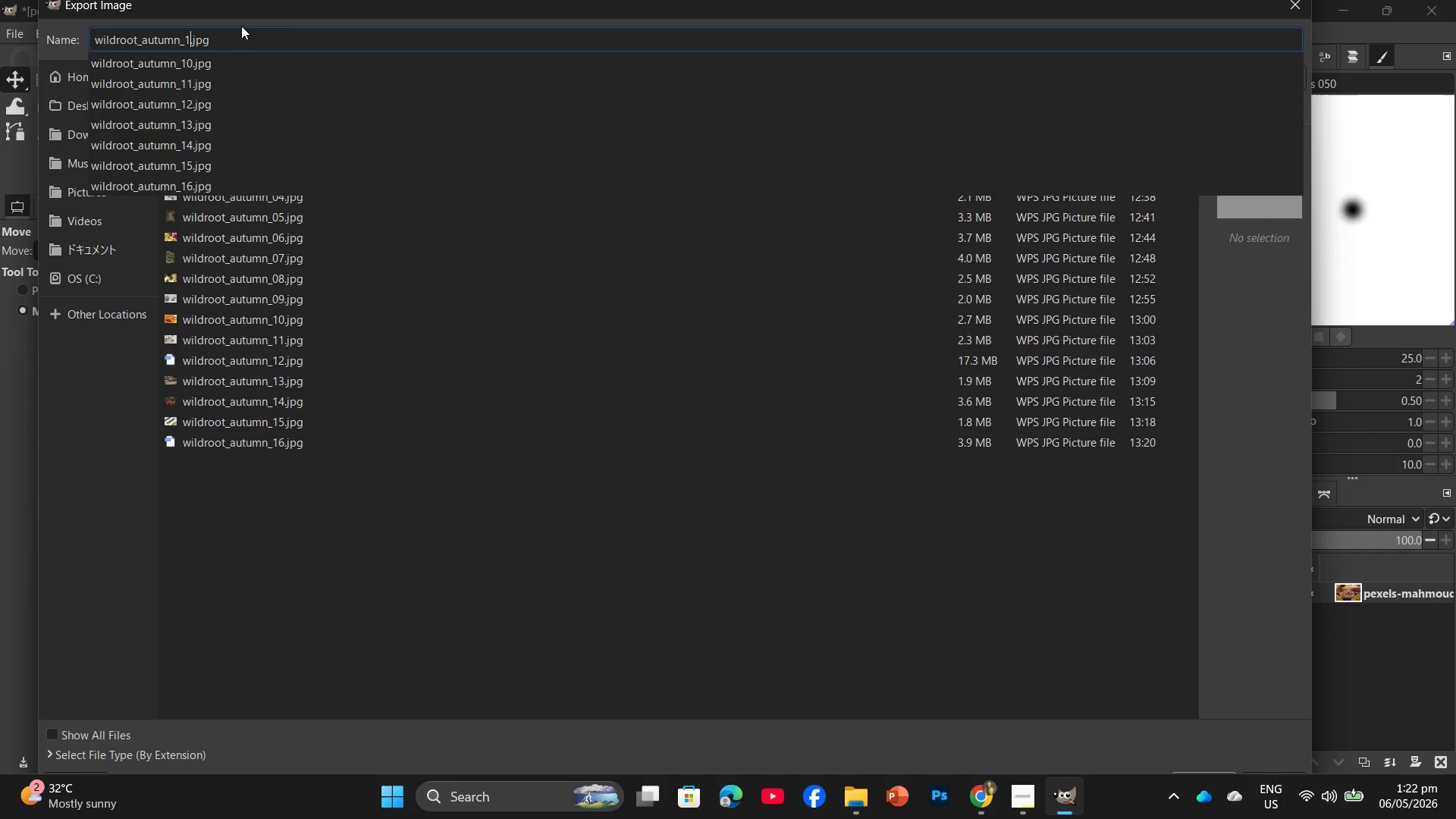 
key(Numpad7)
 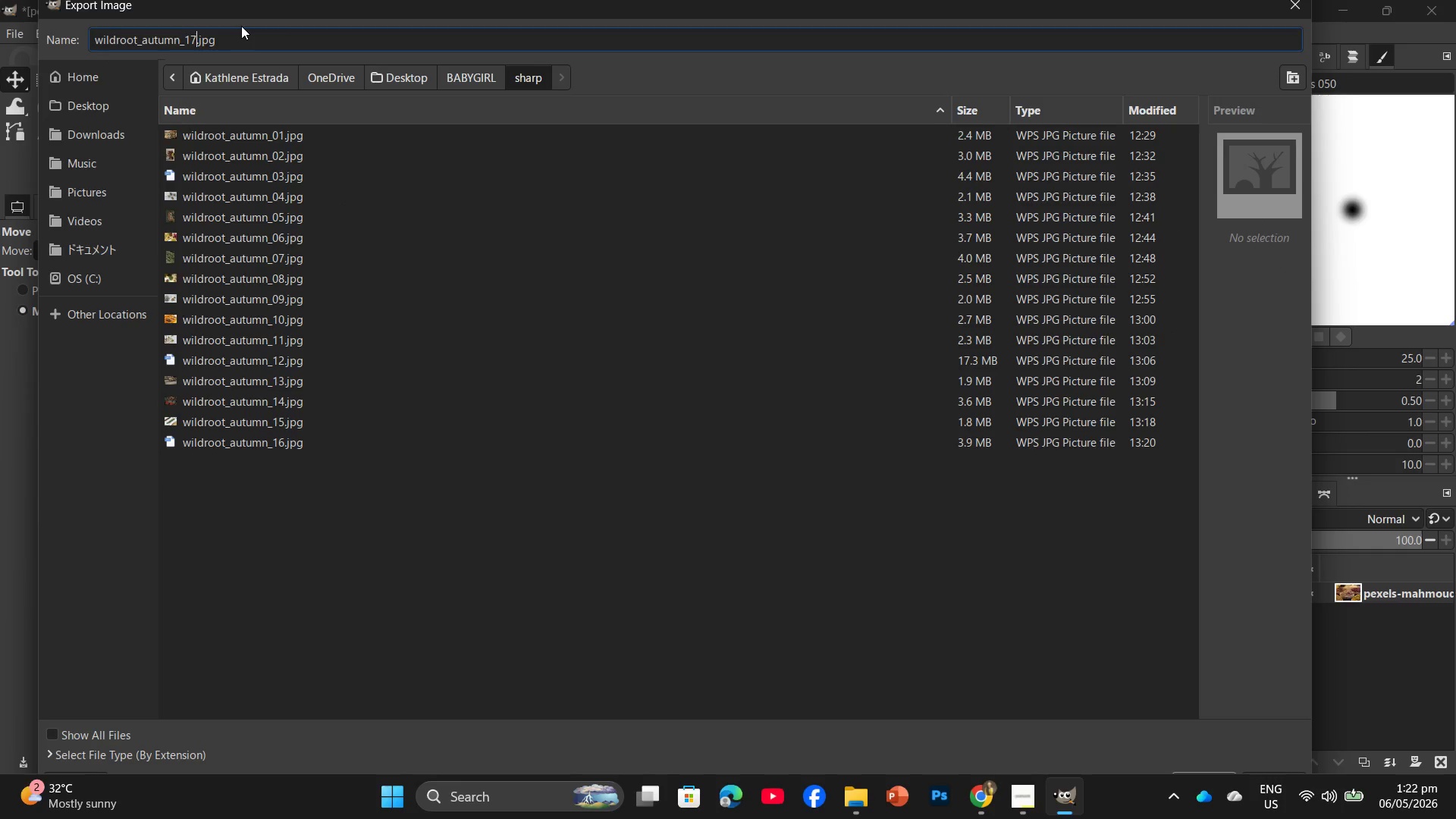 
key(NumpadEnter)
 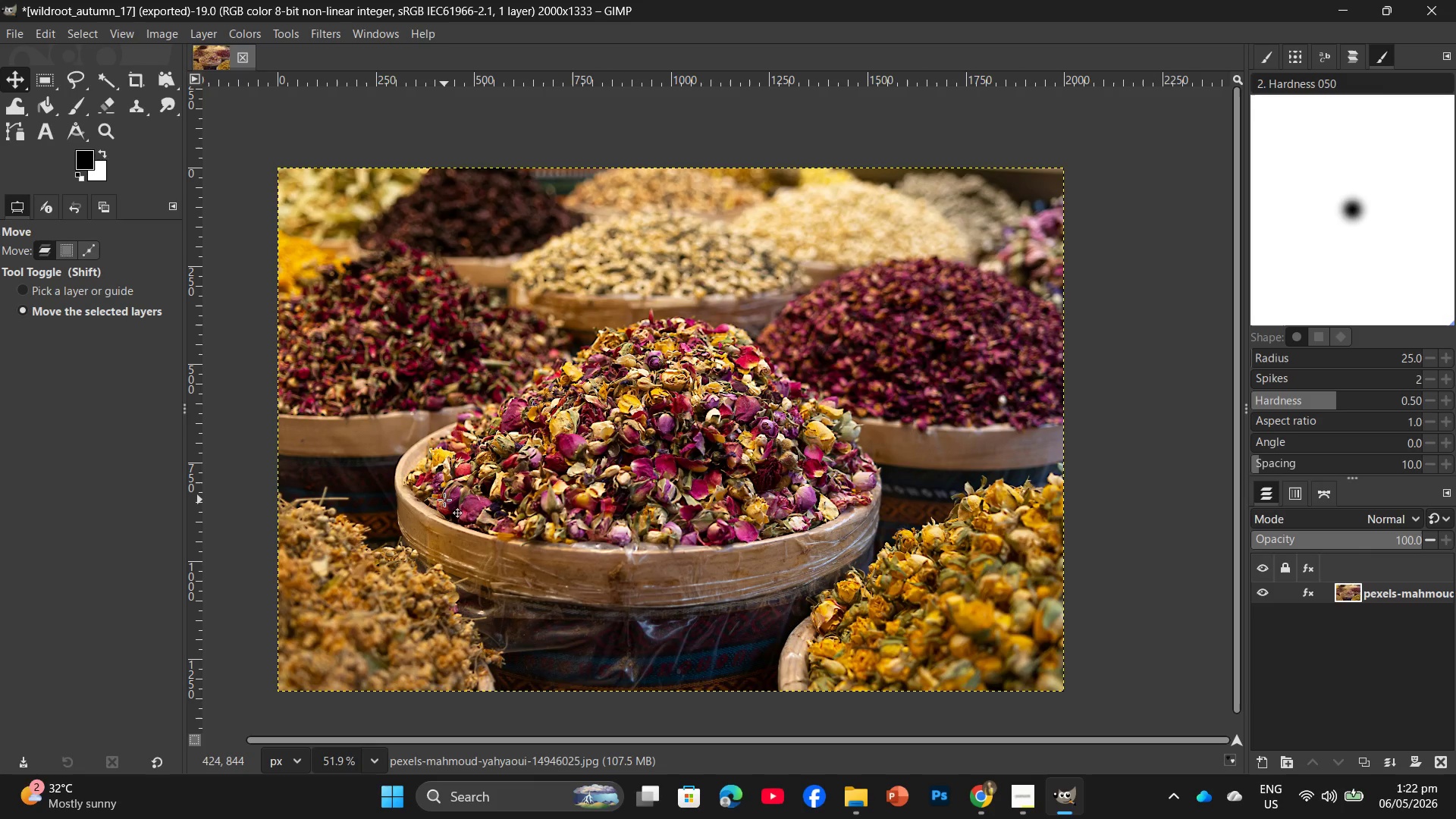 
wait(39.31)
 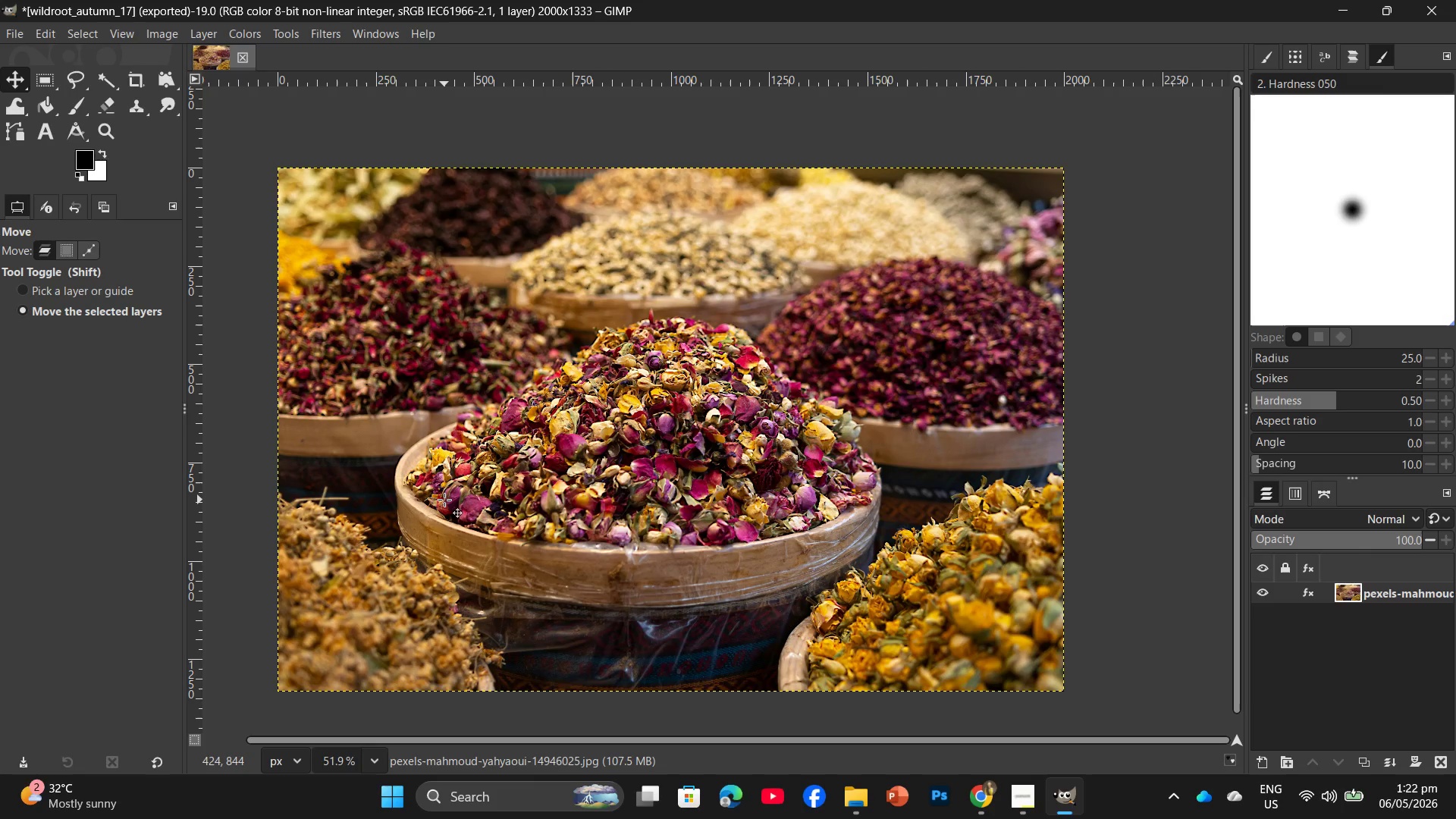 
hold_key(key=ControlLeft, duration=0.42)
 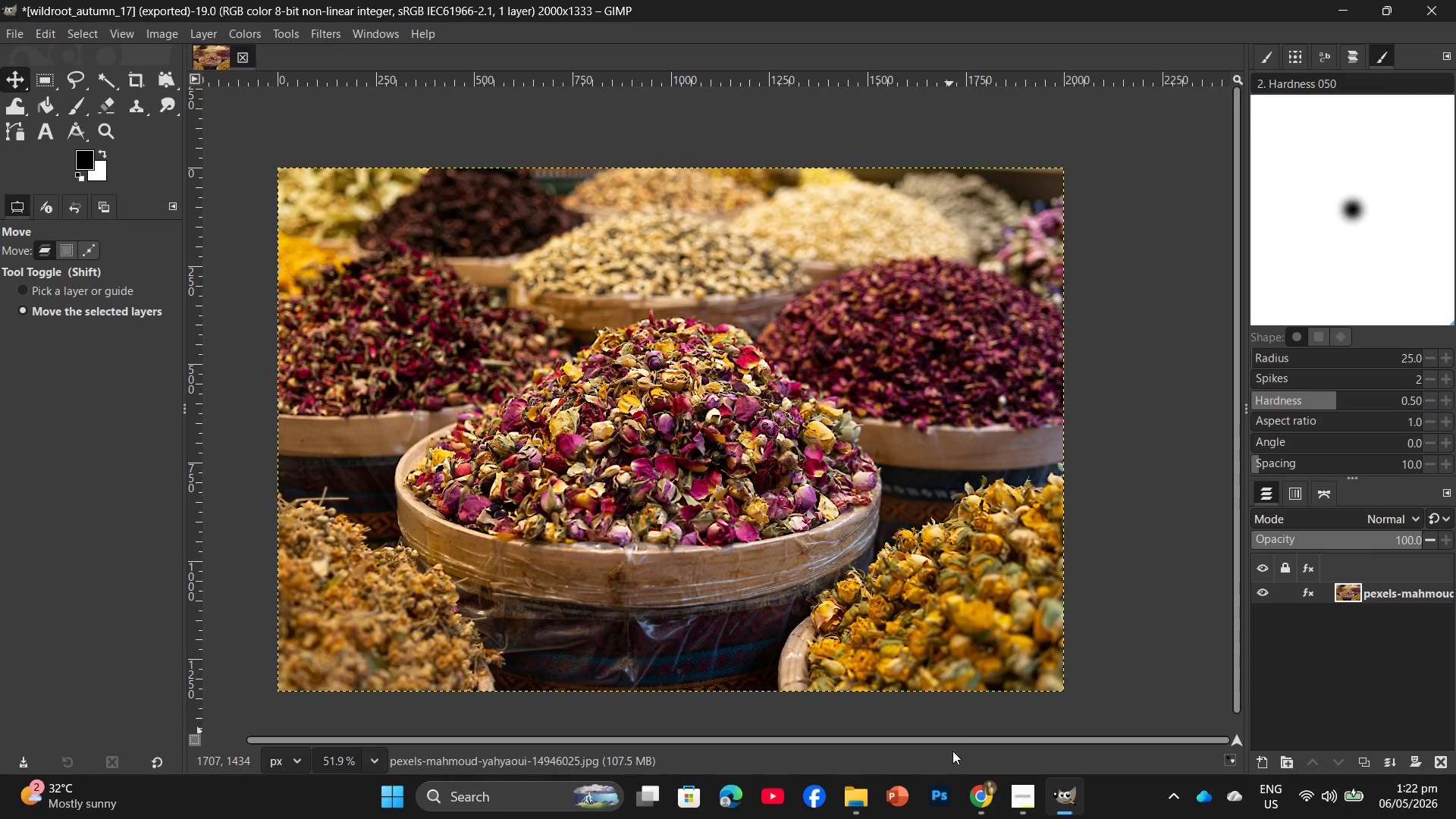 
hold_key(key=ShiftLeft, duration=0.36)
 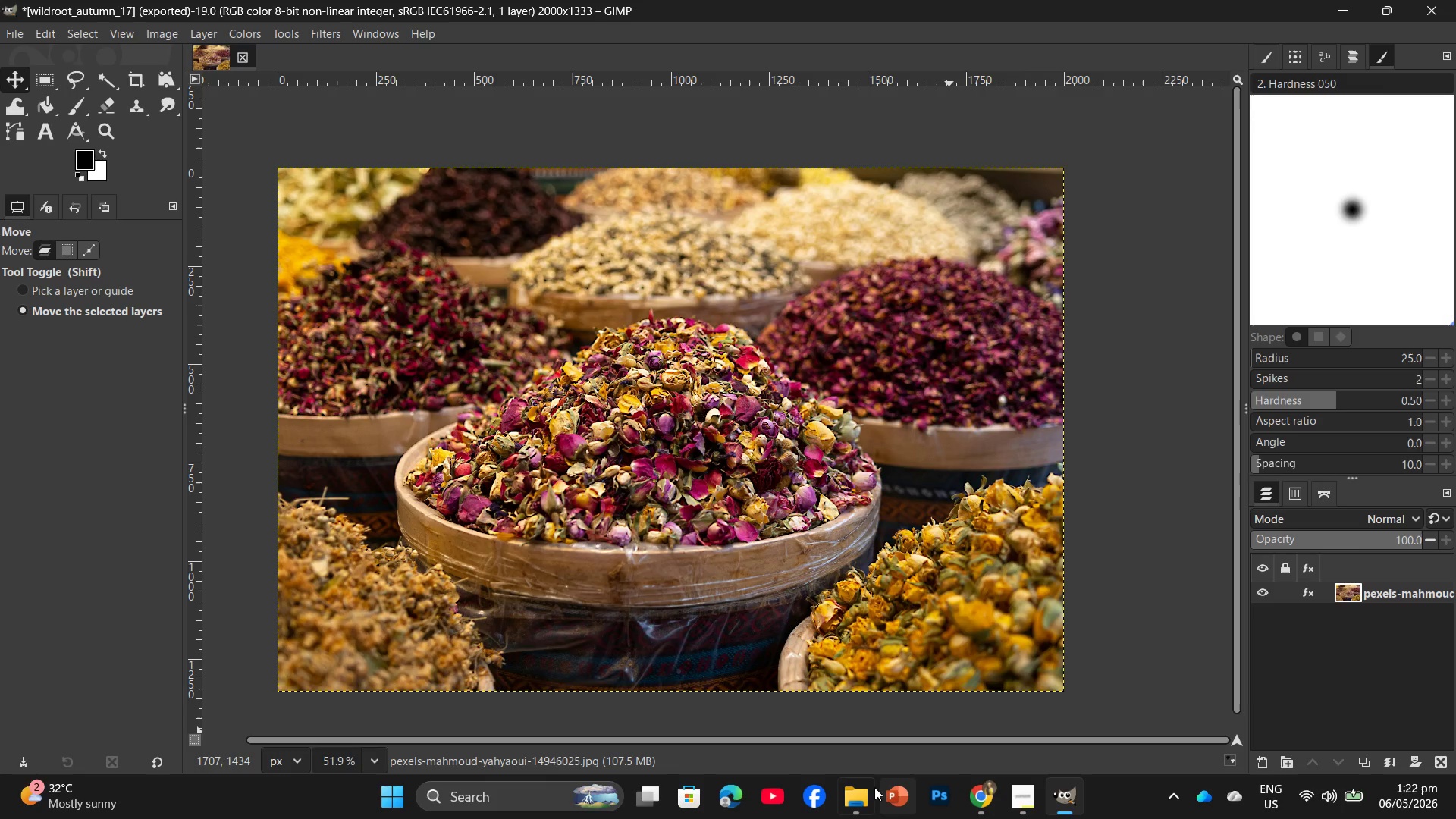 
left_click([861, 798])
 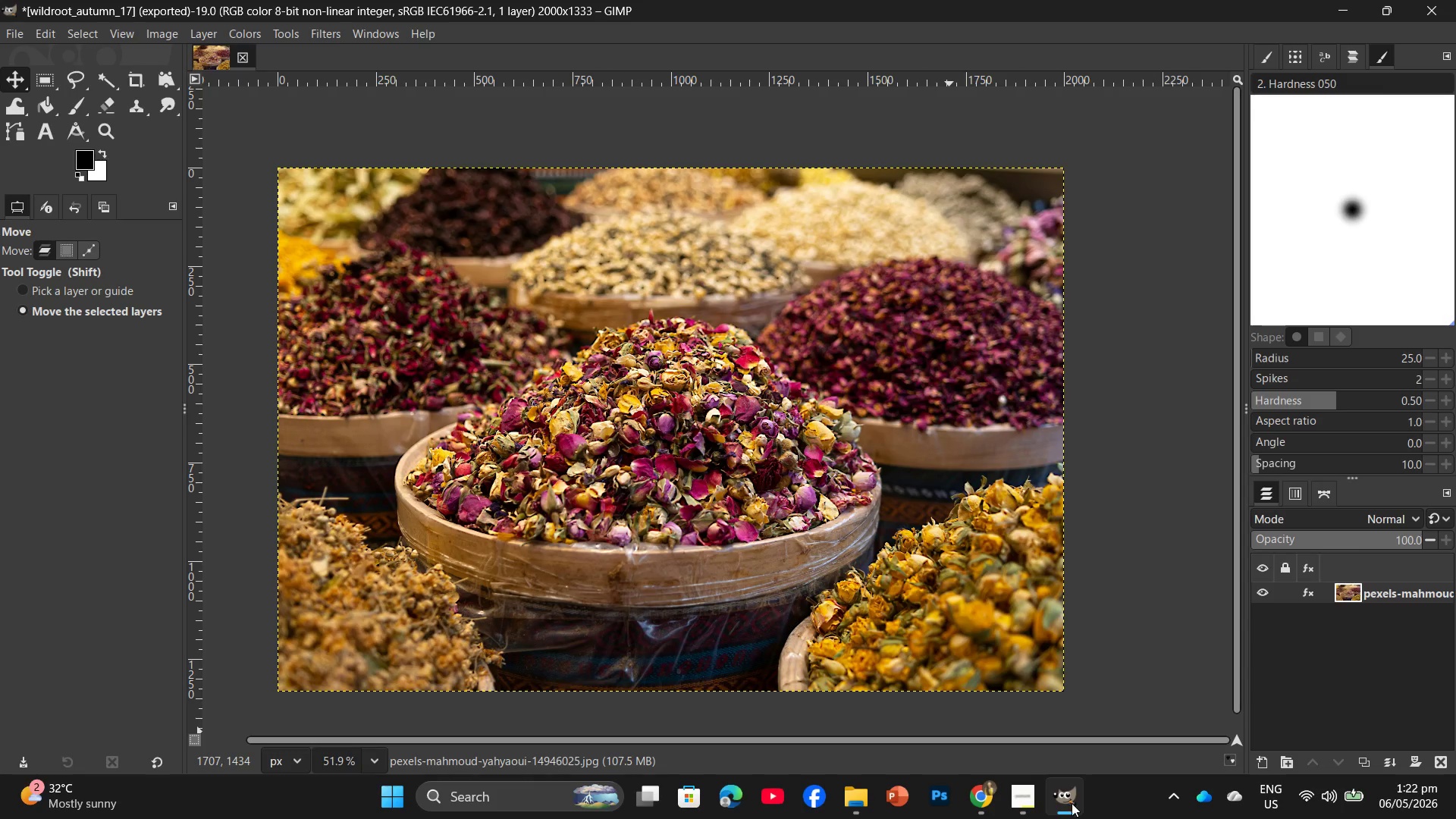 
left_click([996, 801])
 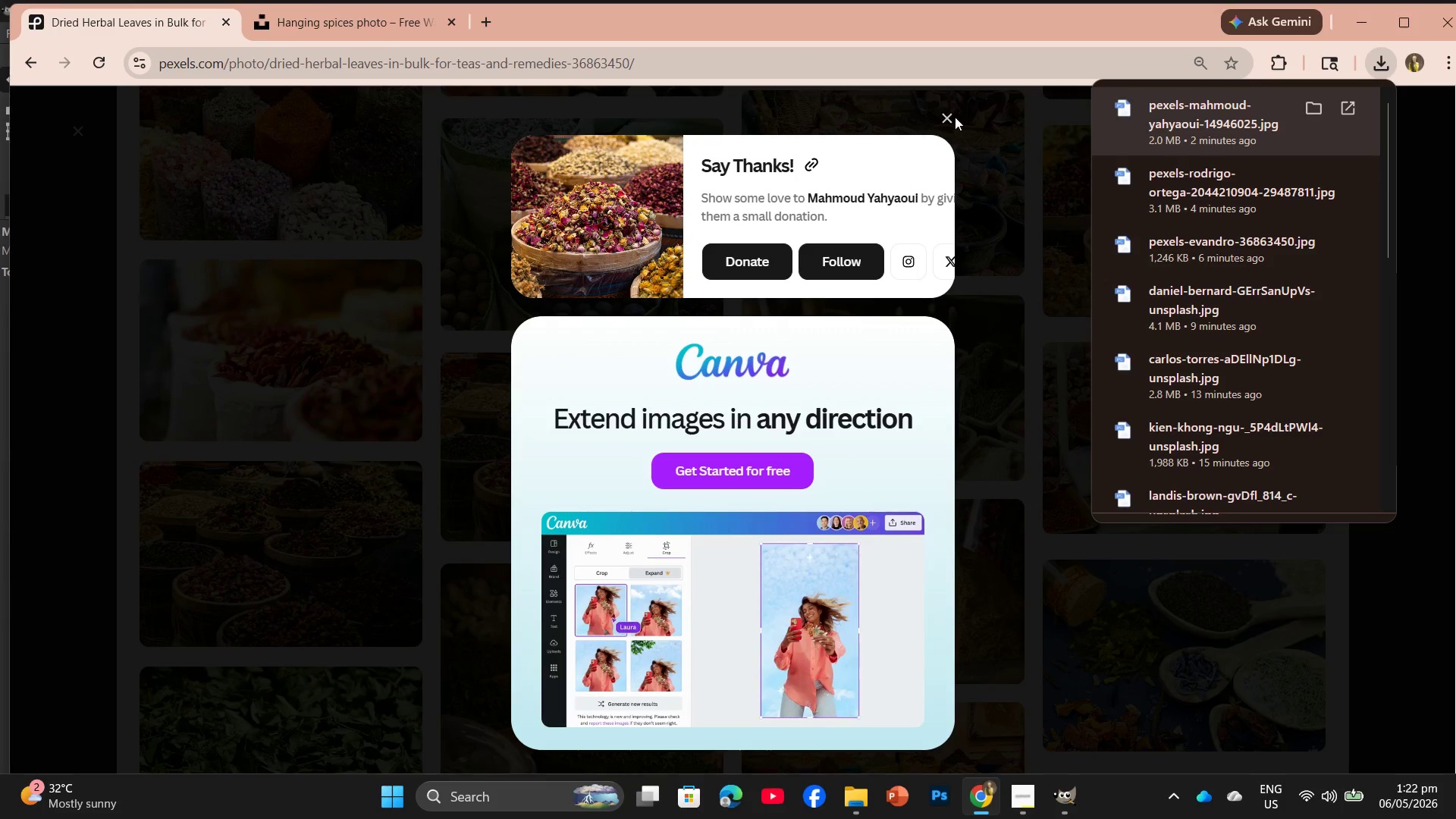 
left_click([954, 115])
 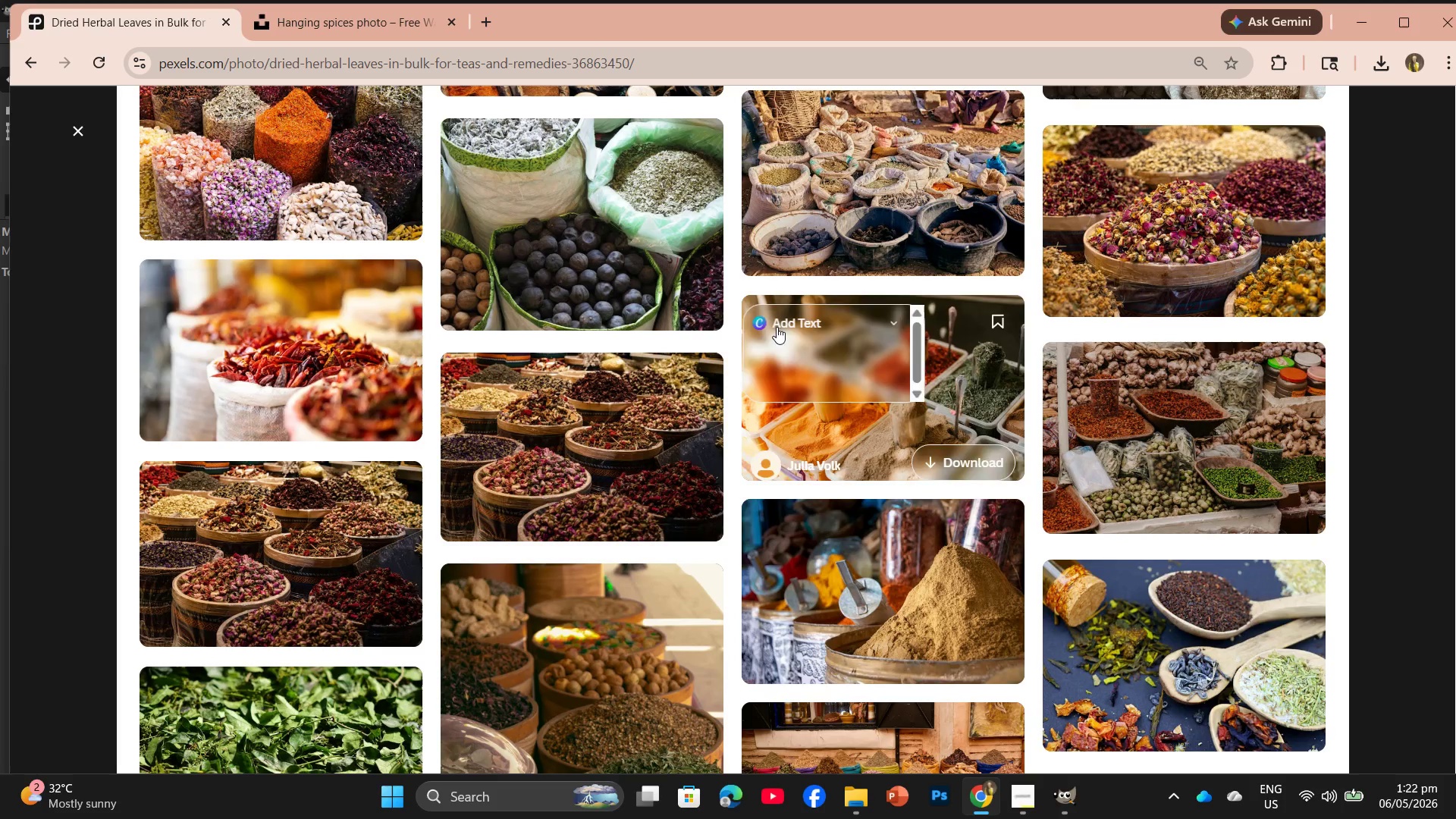 
scroll: coordinate [648, 472], scroll_direction: down, amount: 4.0
 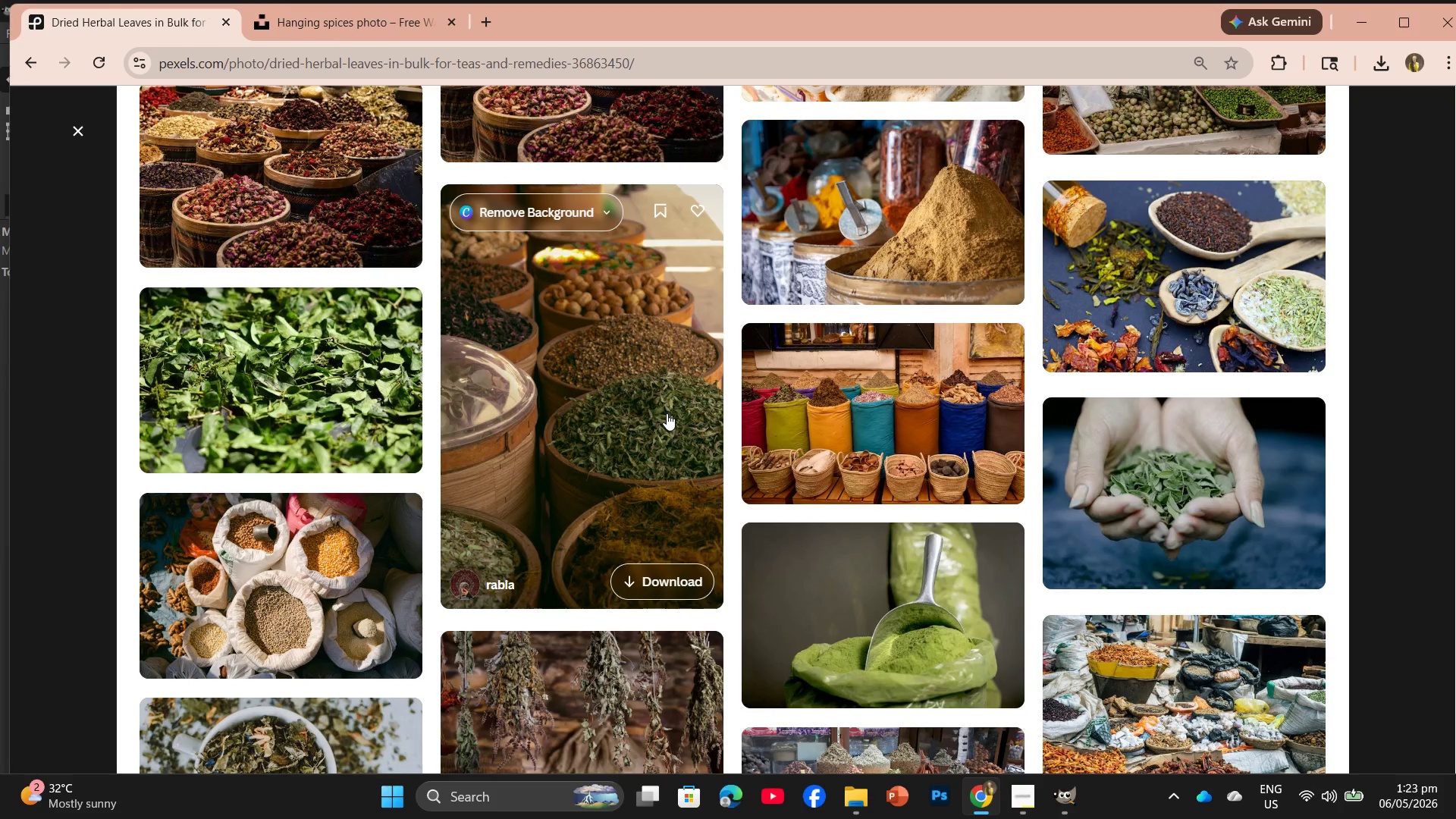 
wait(27.34)
 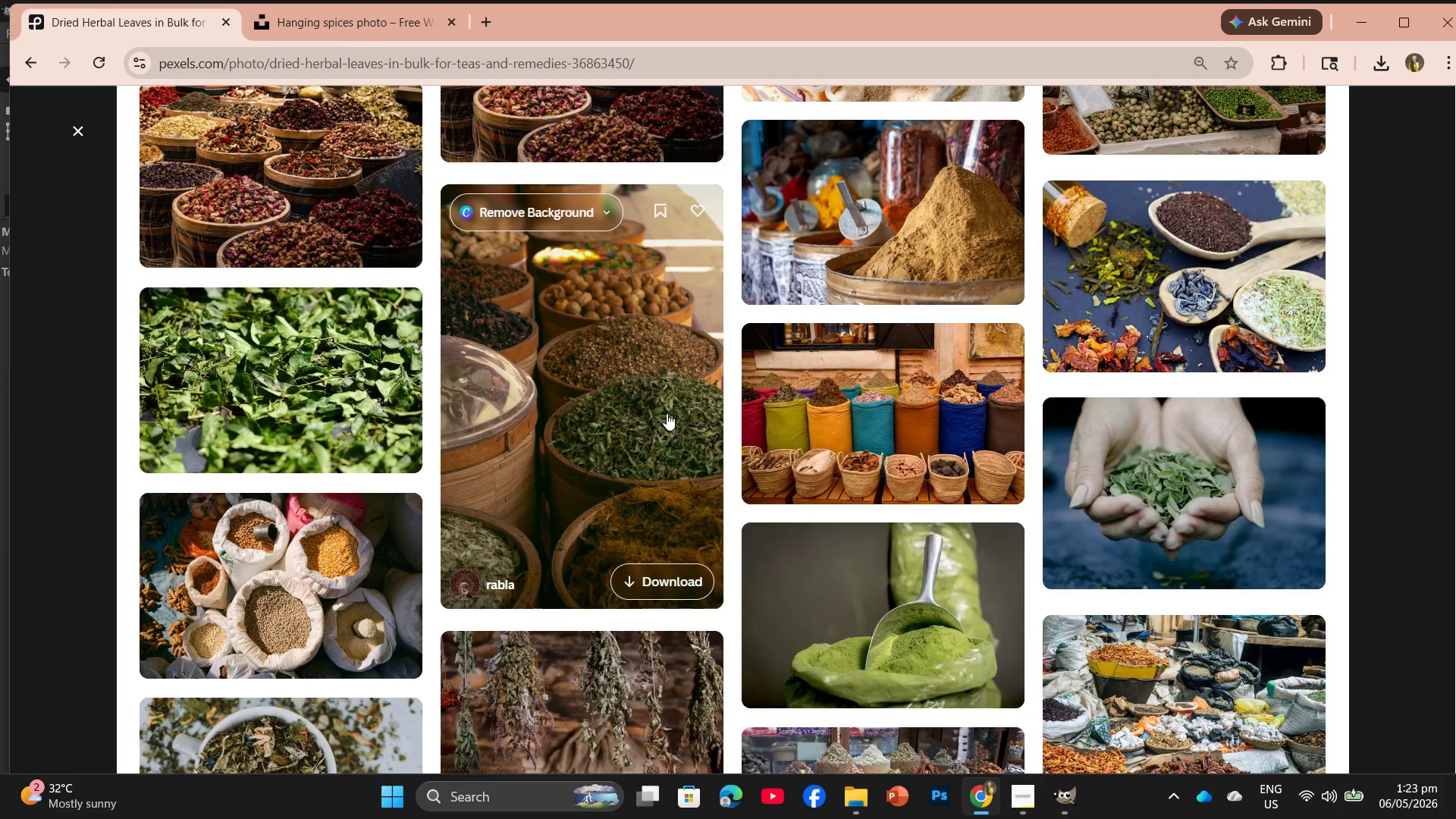 
scroll: coordinate [648, 529], scroll_direction: down, amount: 7.0
 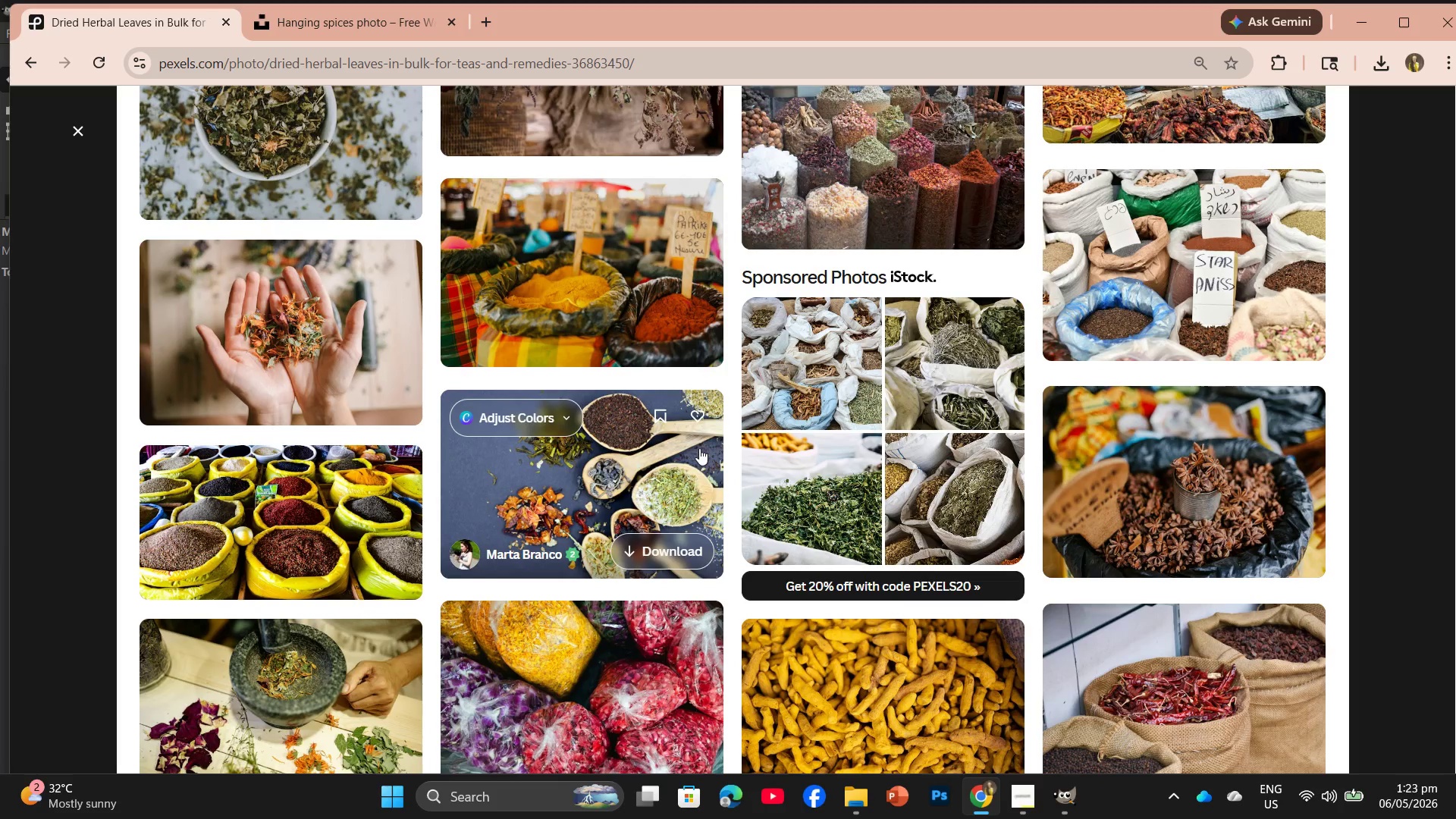 
scroll: coordinate [701, 436], scroll_direction: up, amount: 5.0
 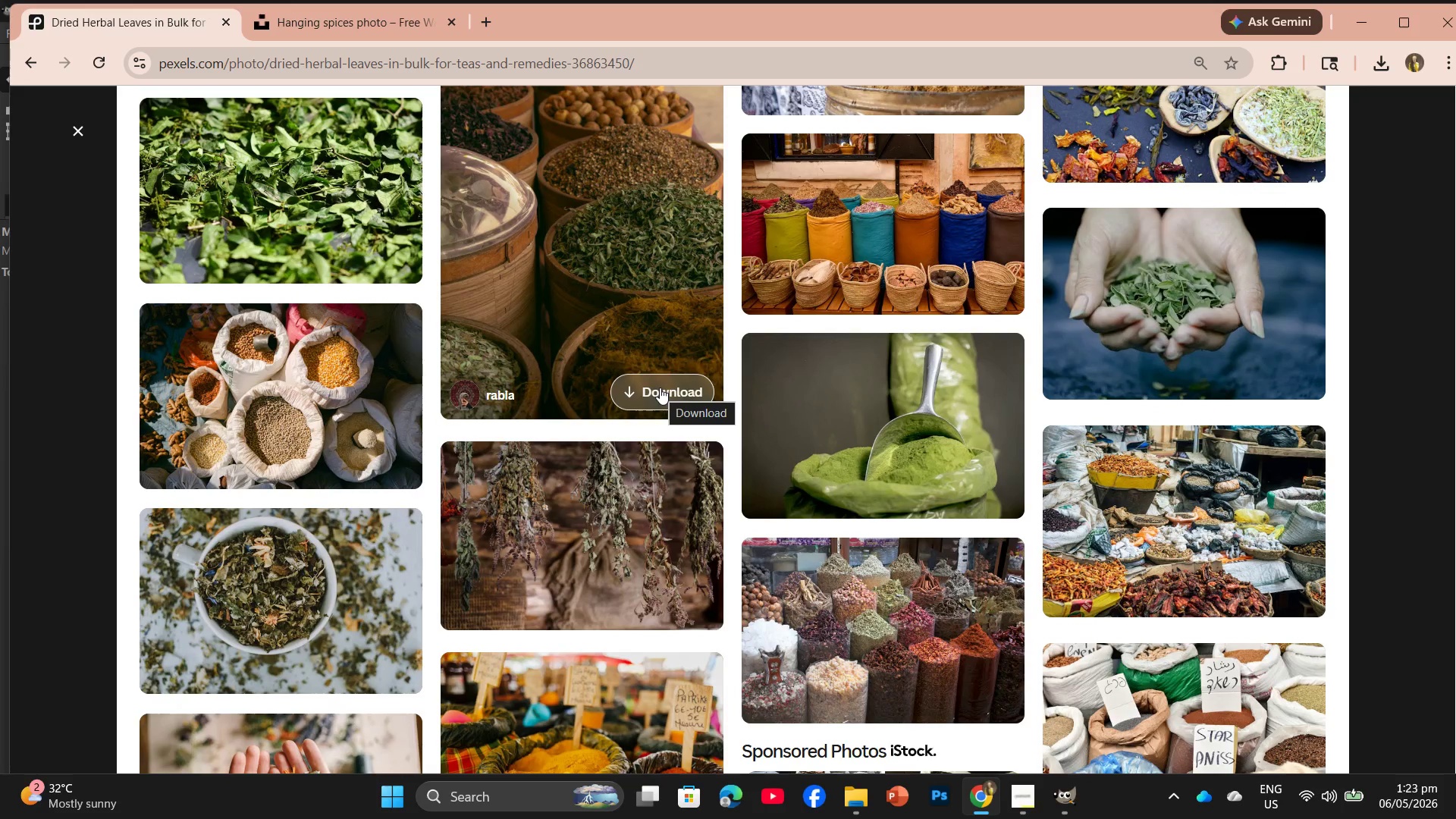 
left_click([660, 388])
 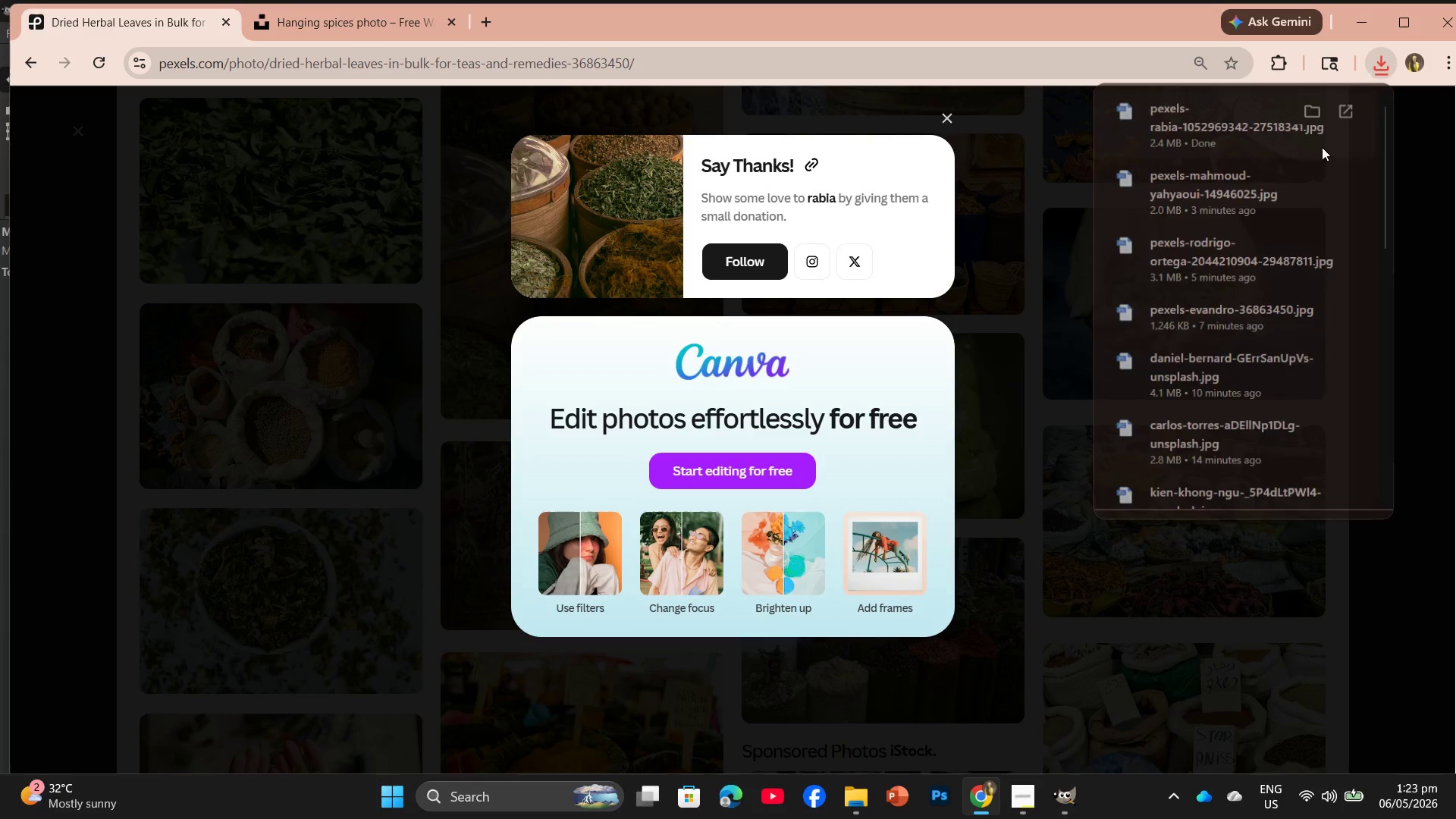 
left_click_drag(start_coordinate=[1187, 113], to_coordinate=[1017, 732])
 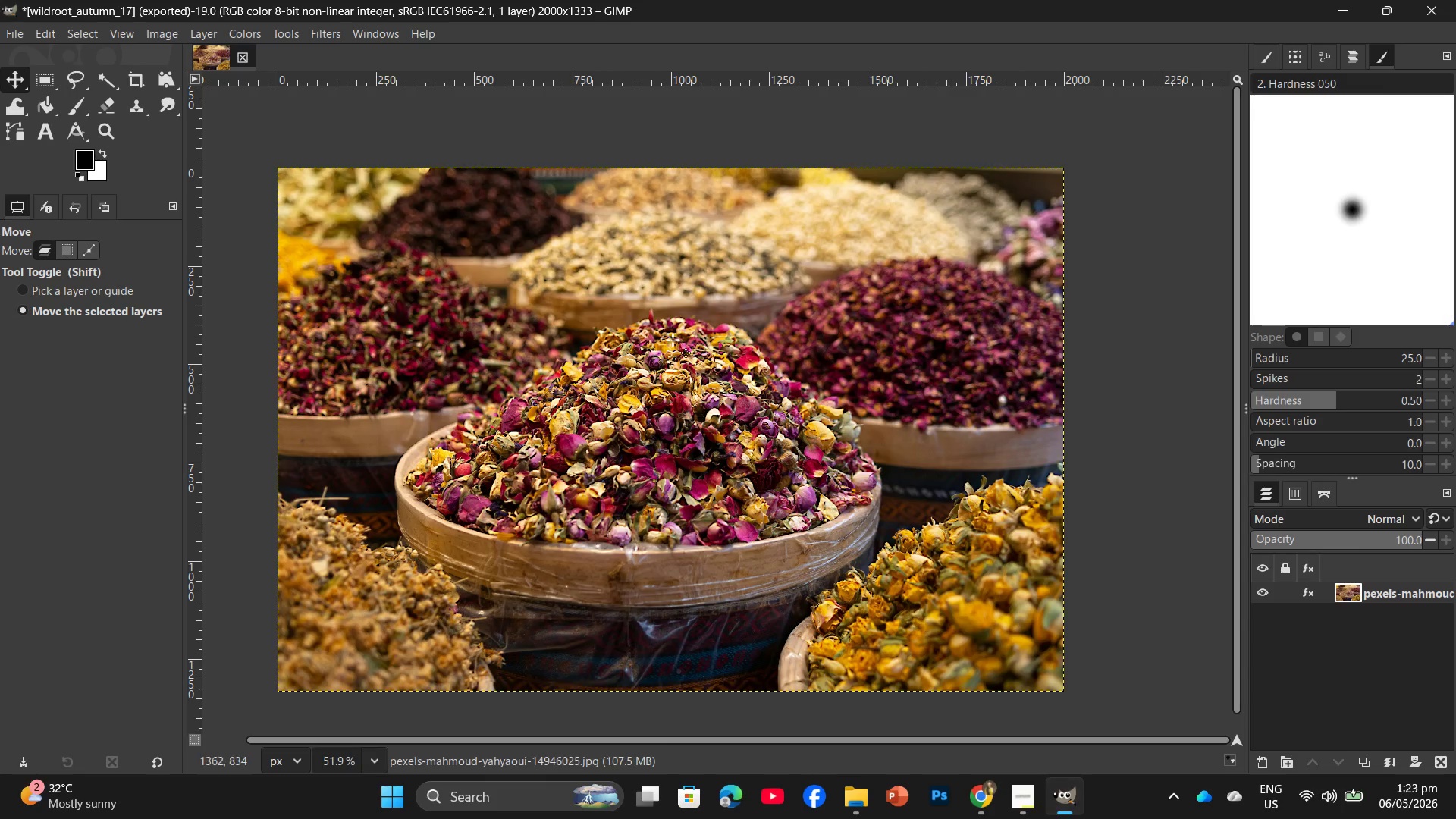 
left_click_drag(start_coordinate=[519, 184], to_coordinate=[522, 203])
 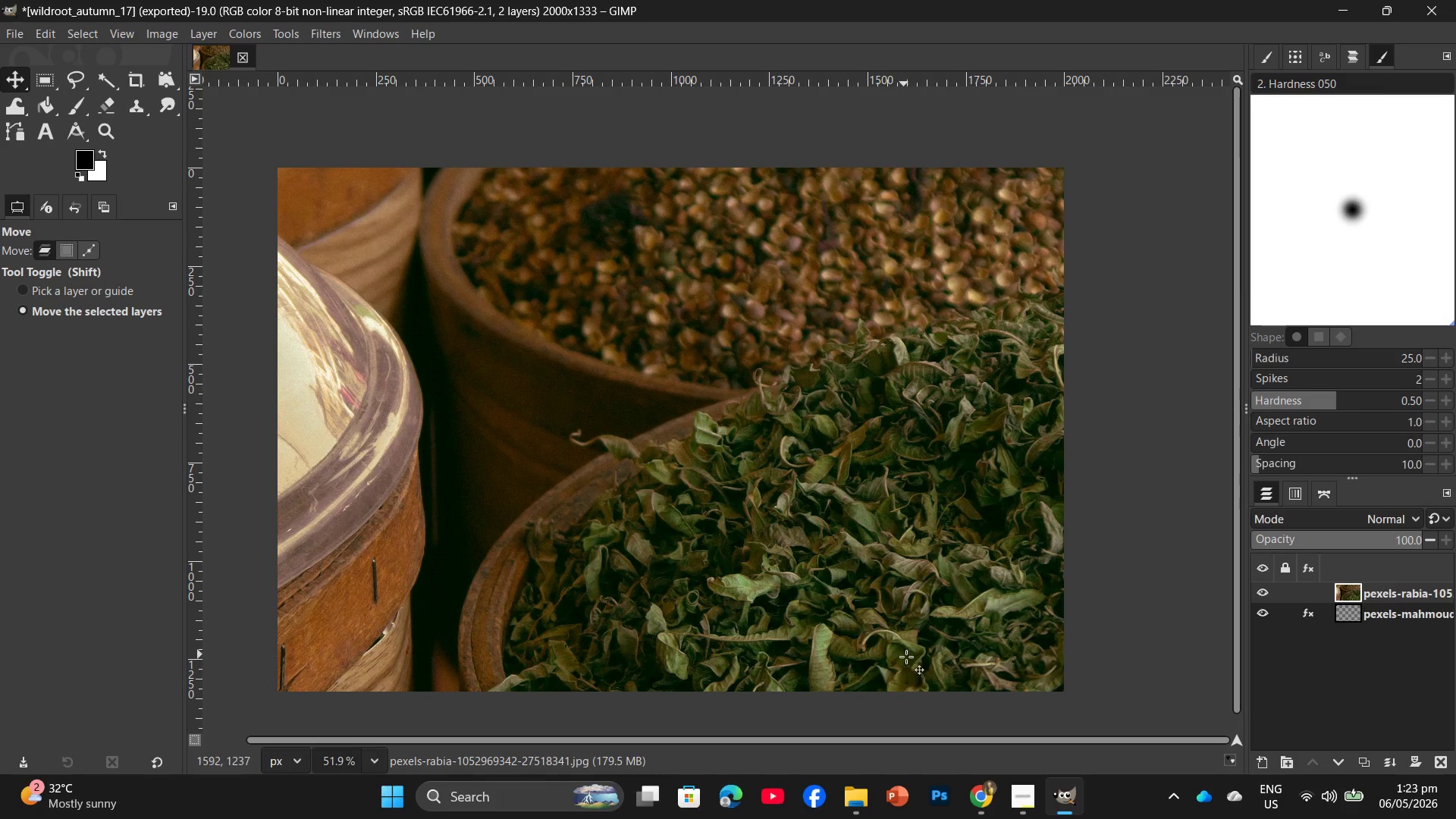 
left_click([989, 806])
 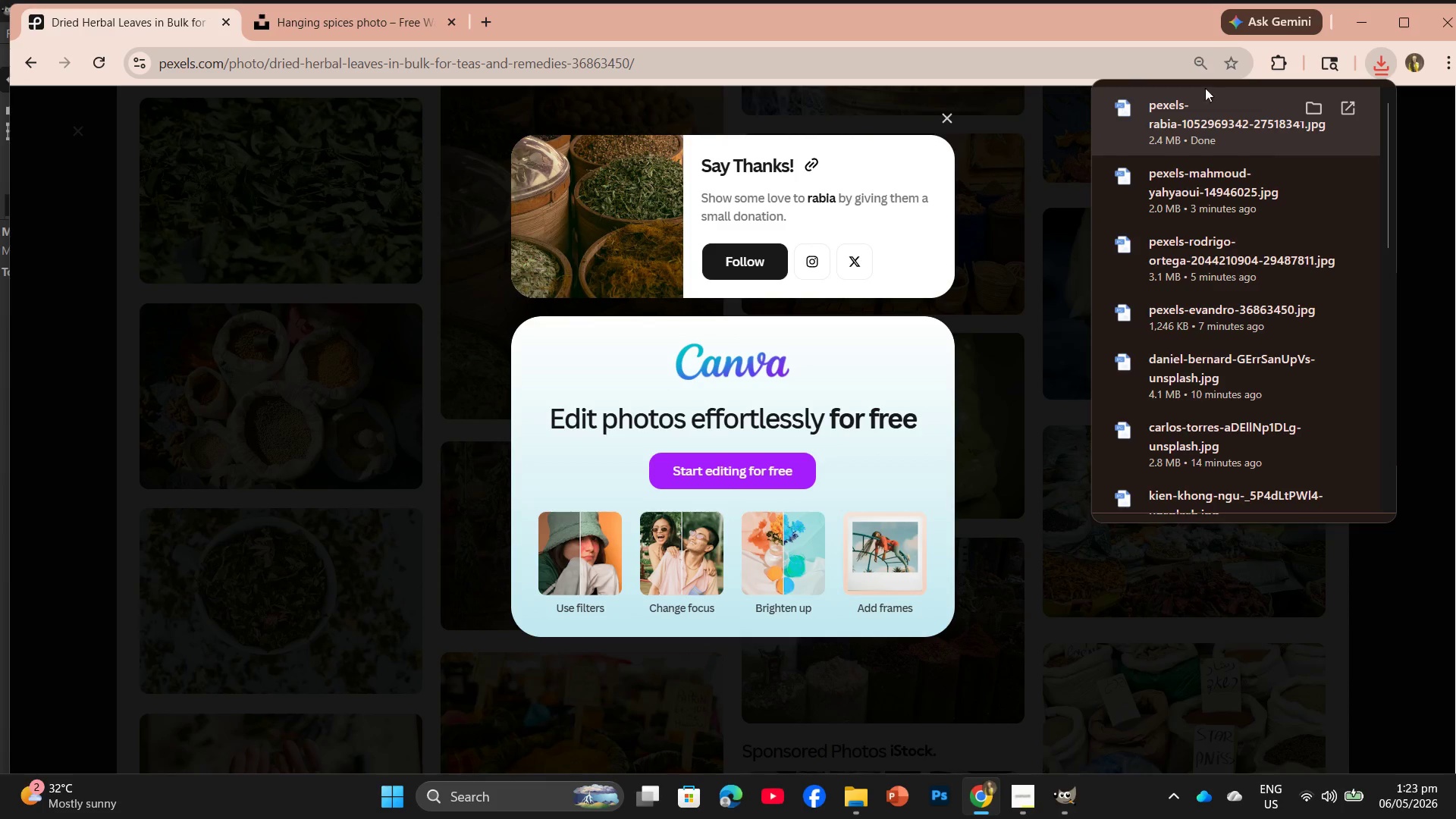 
left_click_drag(start_coordinate=[1205, 117], to_coordinate=[299, 55])
 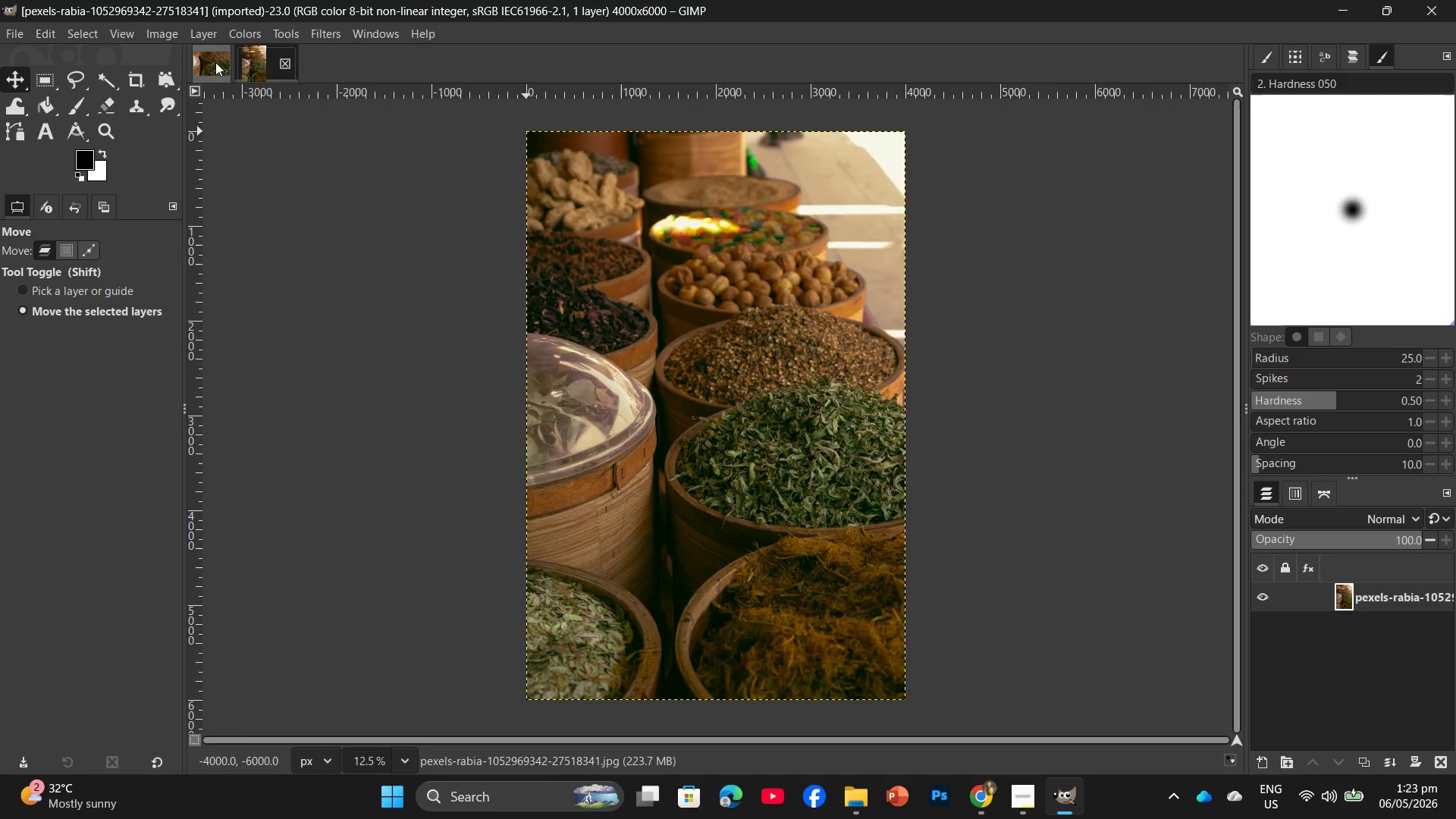 
double_click([246, 61])
 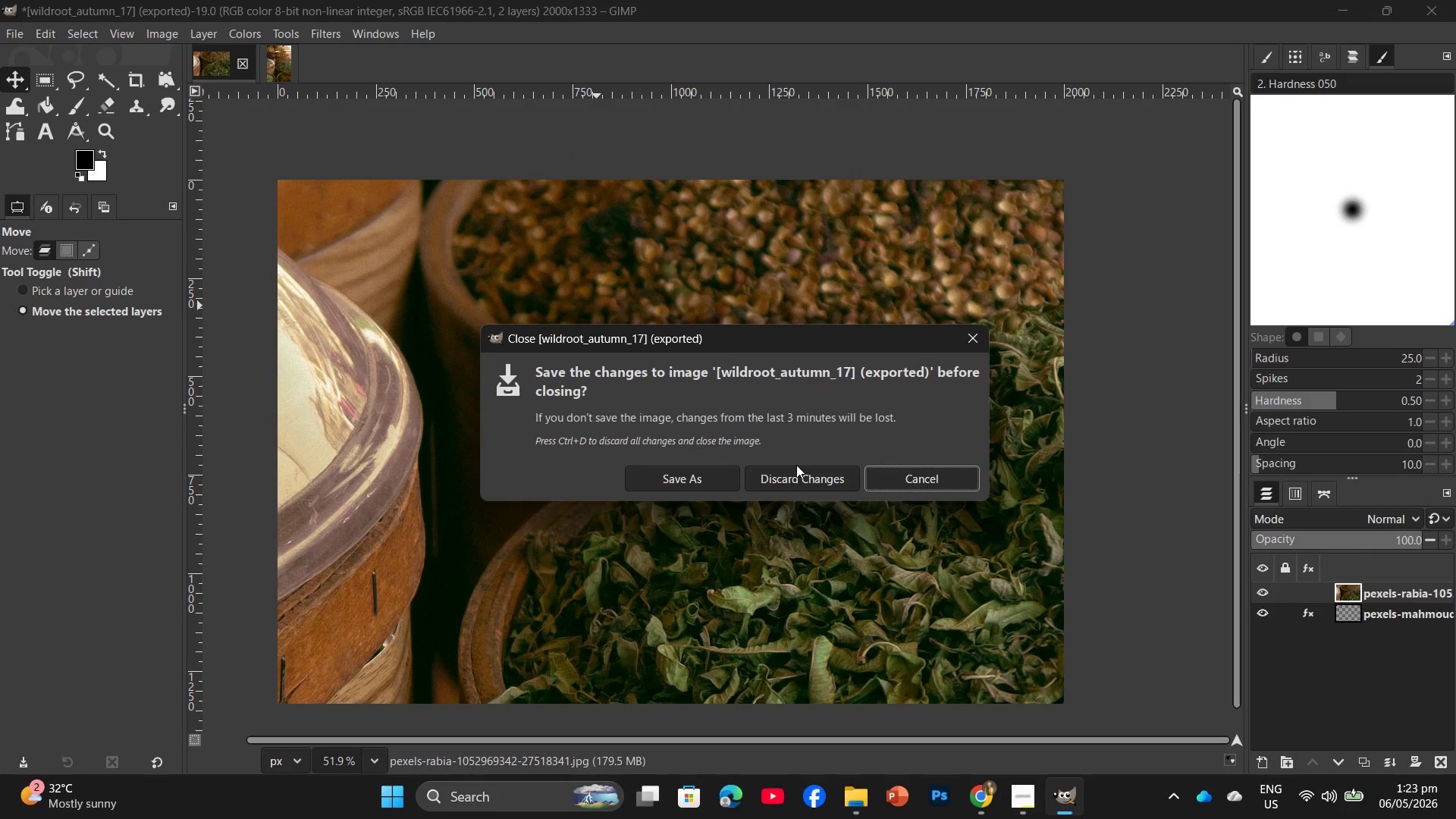 
left_click([820, 487])
 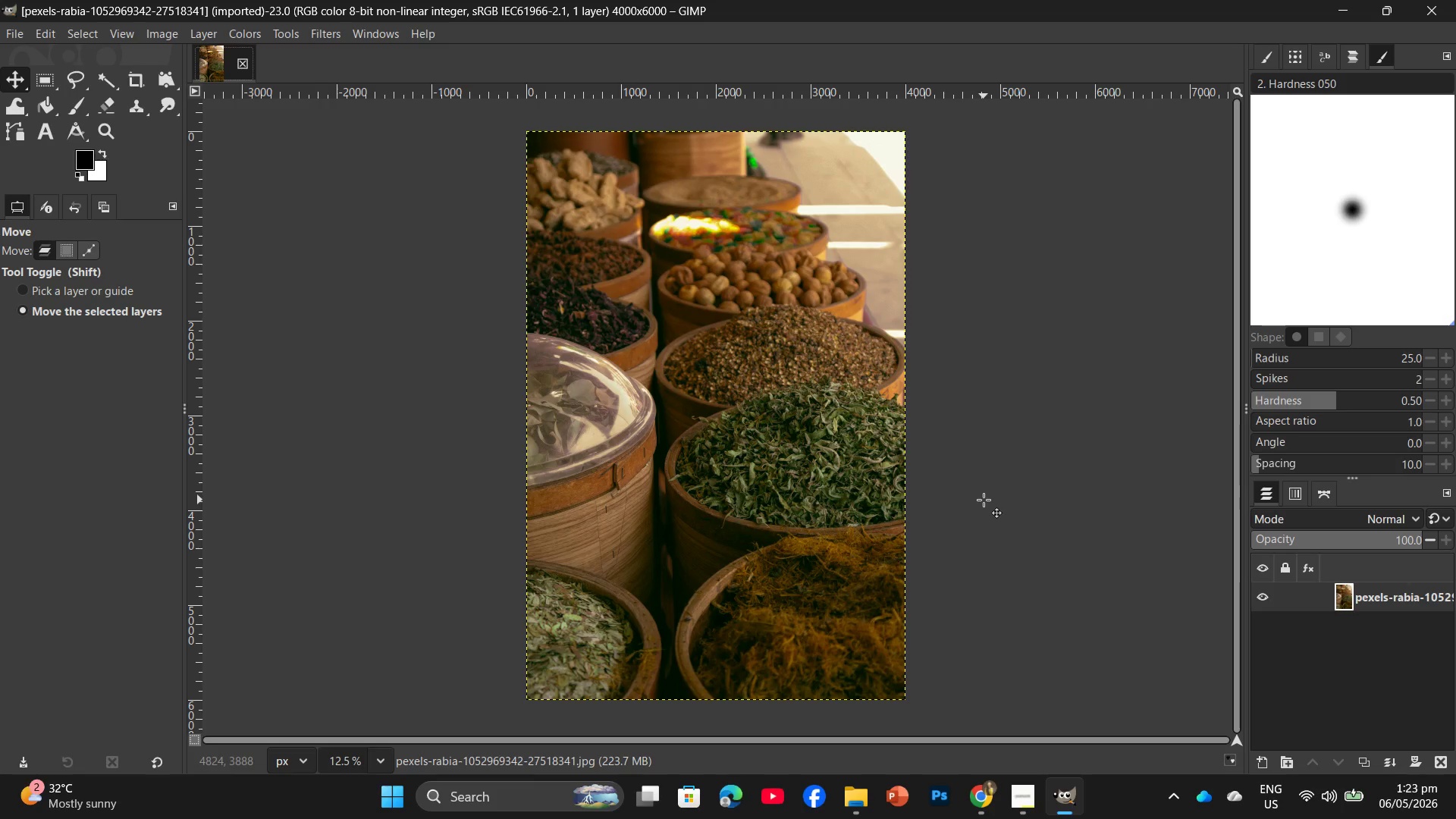 
wait(5.58)
 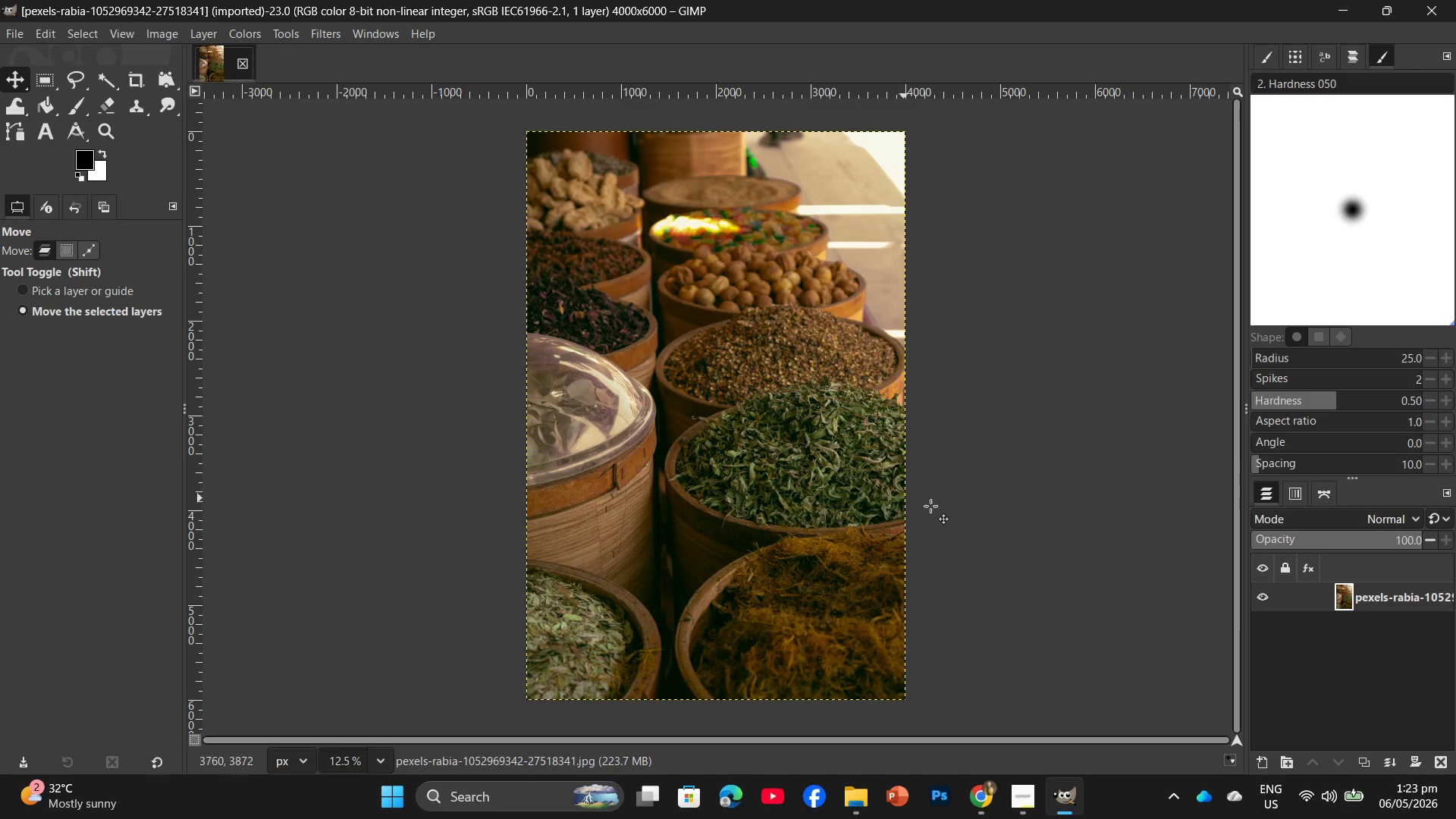 
left_click([155, 34])
 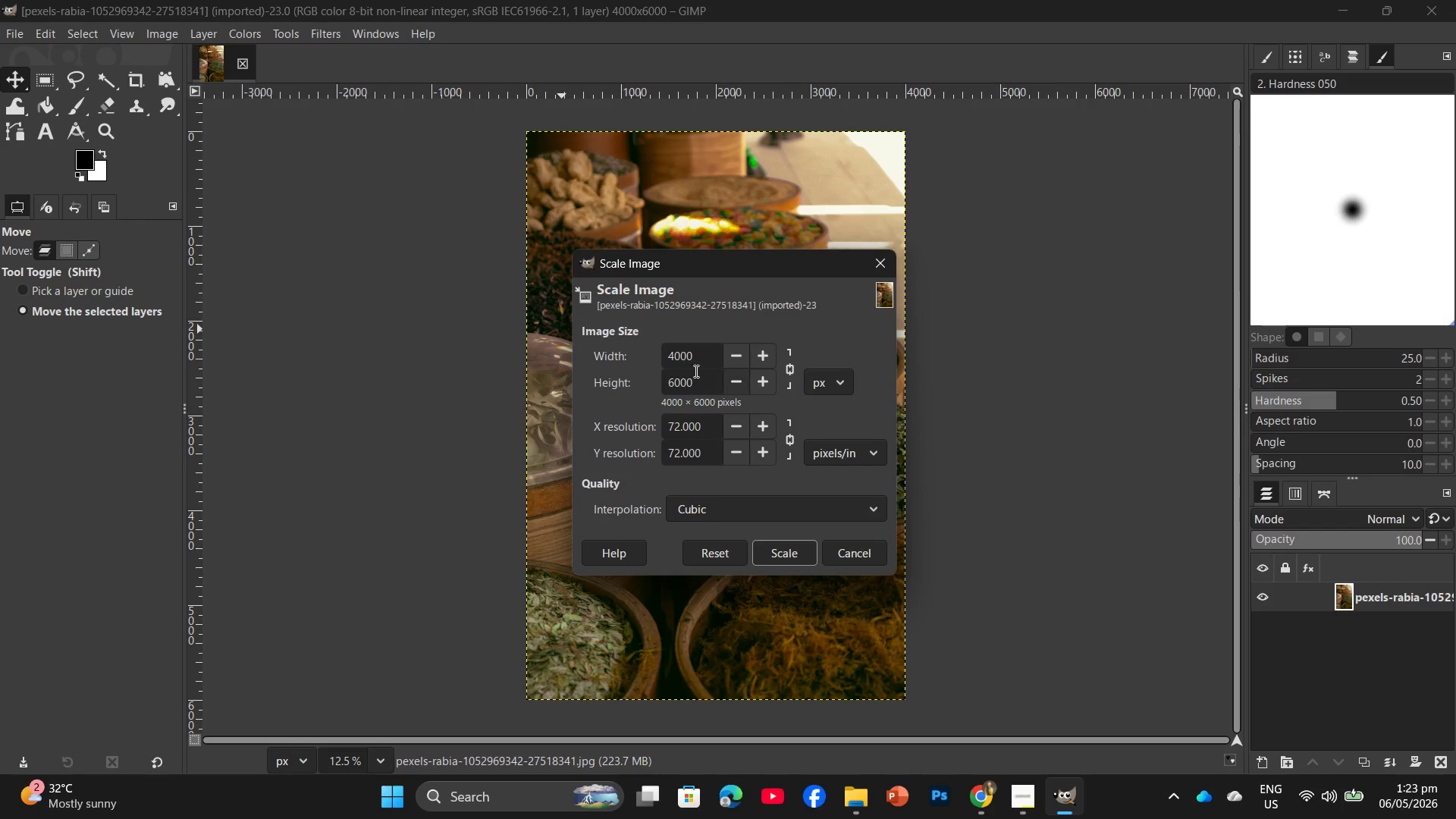 
left_click_drag(start_coordinate=[700, 385], to_coordinate=[649, 382])
 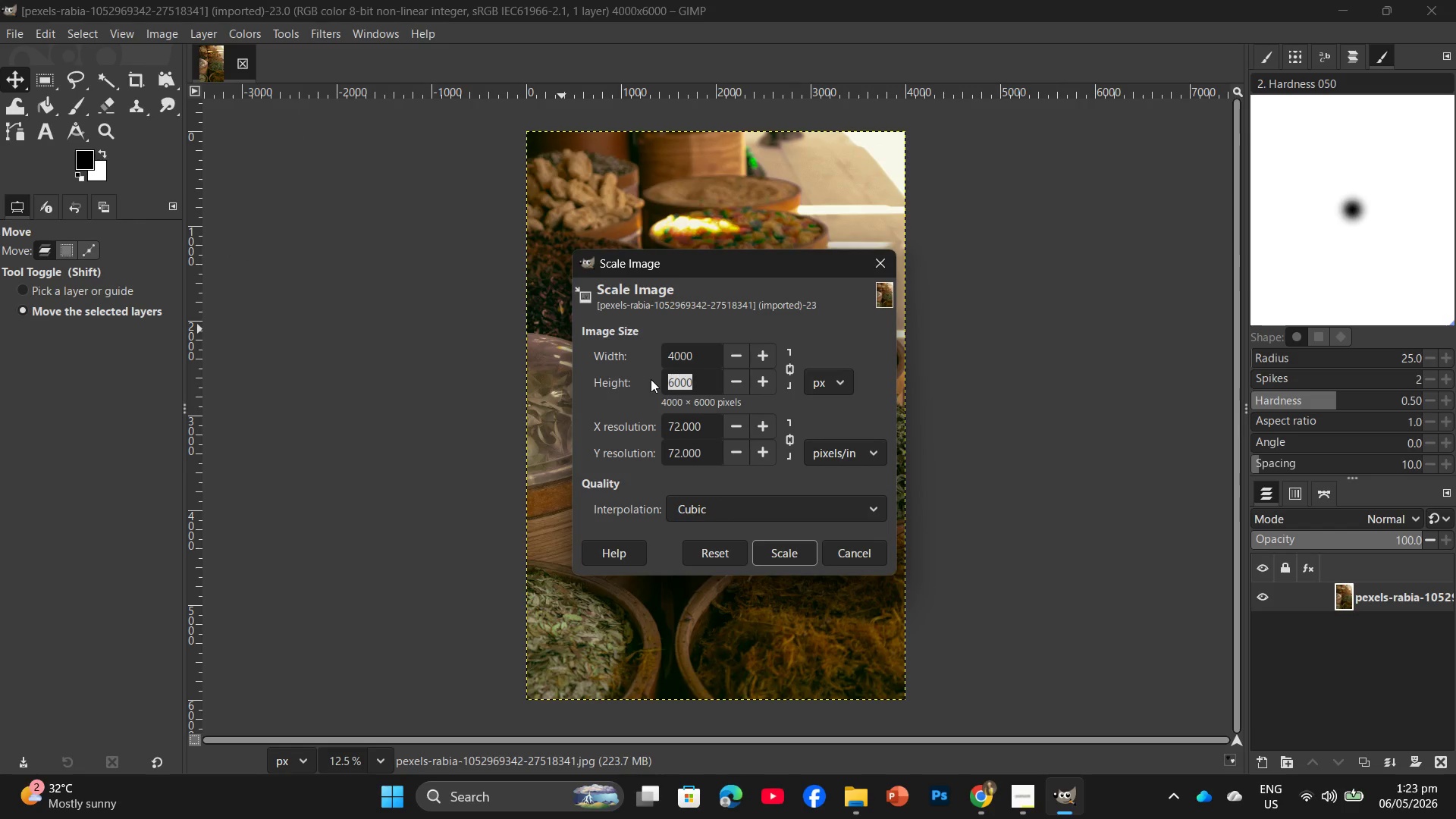 
key(Numpad2)
 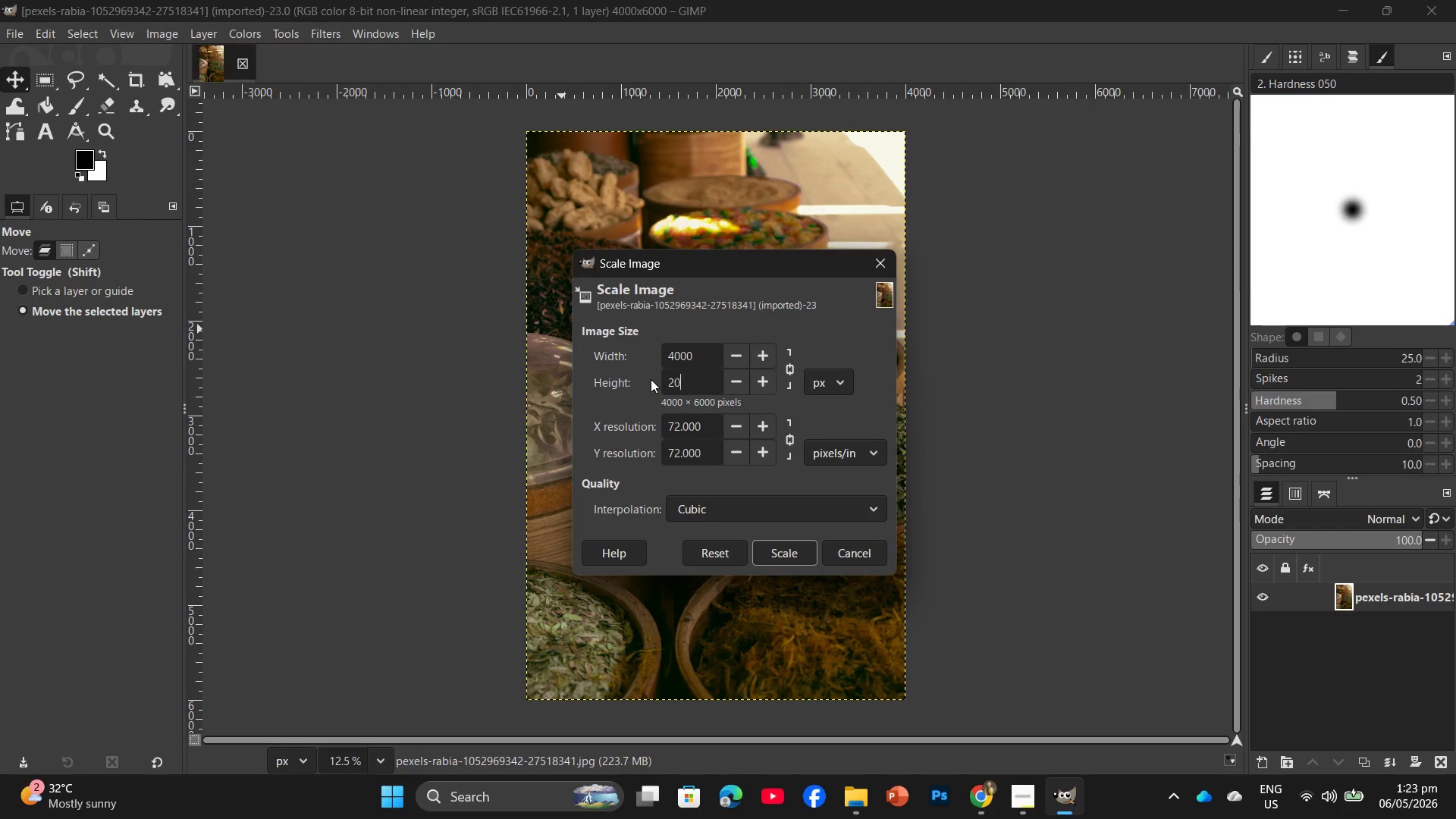 
key(Numpad0)
 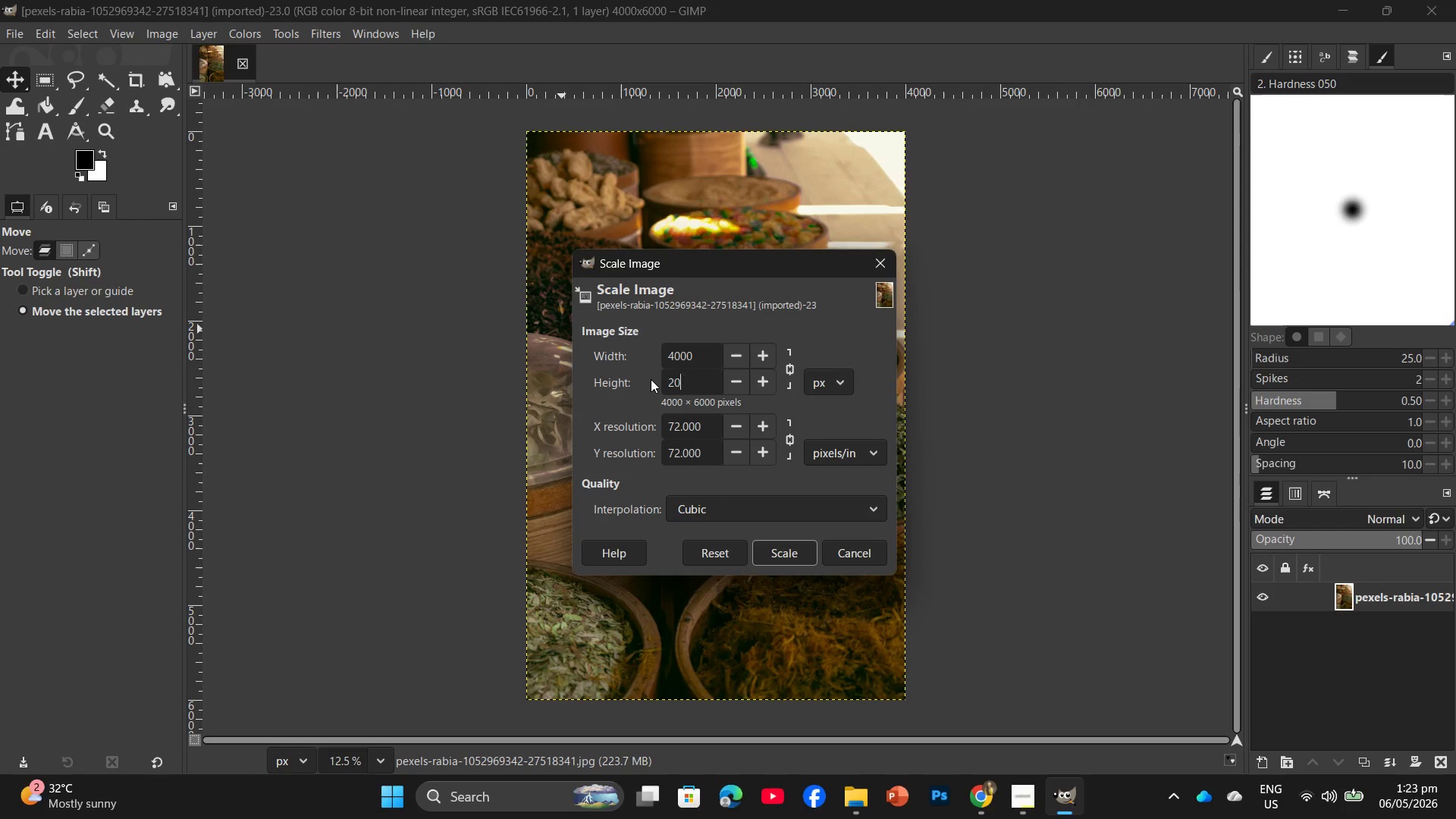 
key(Numpad0)
 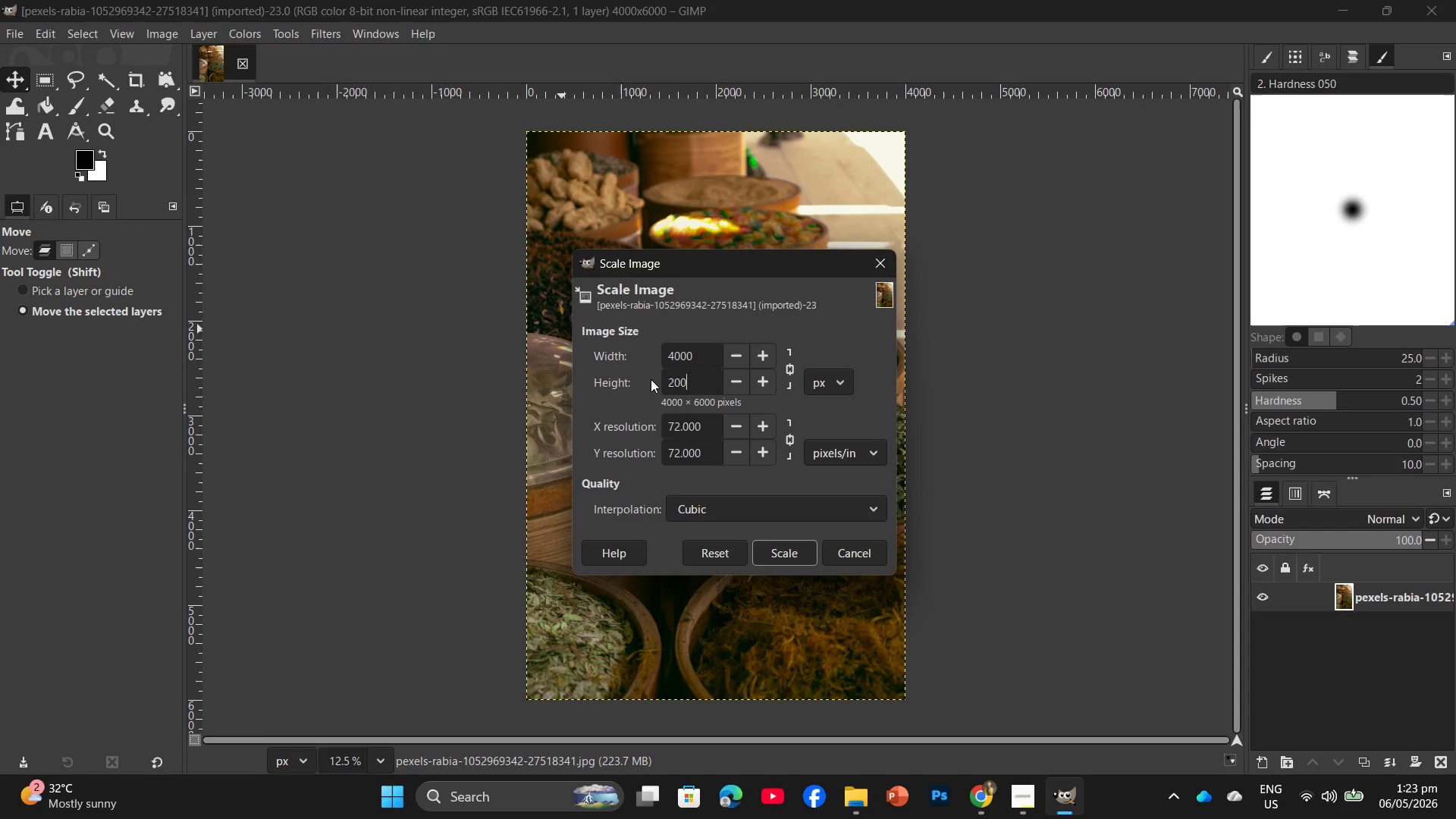 
key(Numpad0)
 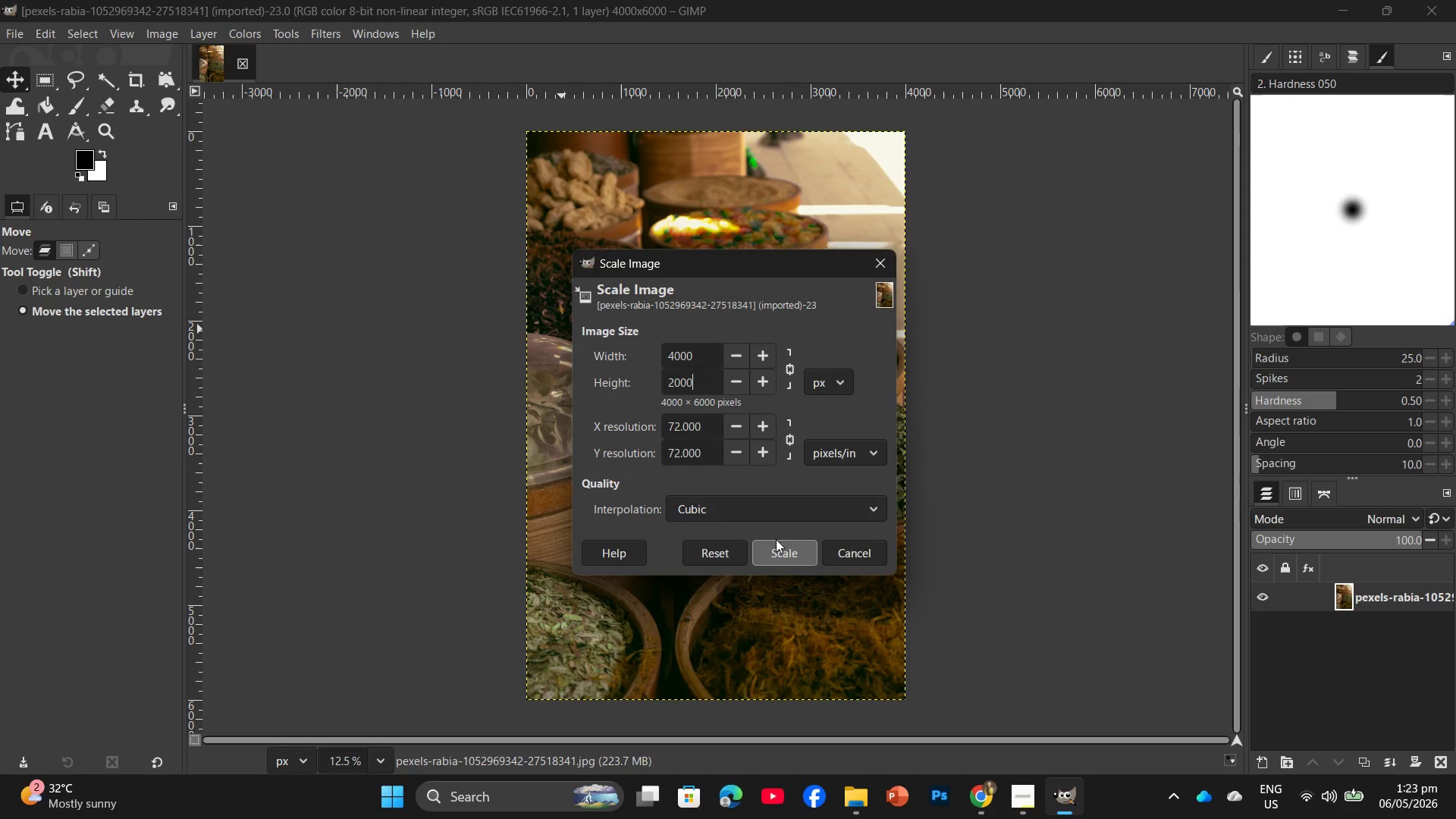 
left_click_drag(start_coordinate=[778, 548], to_coordinate=[774, 554])
 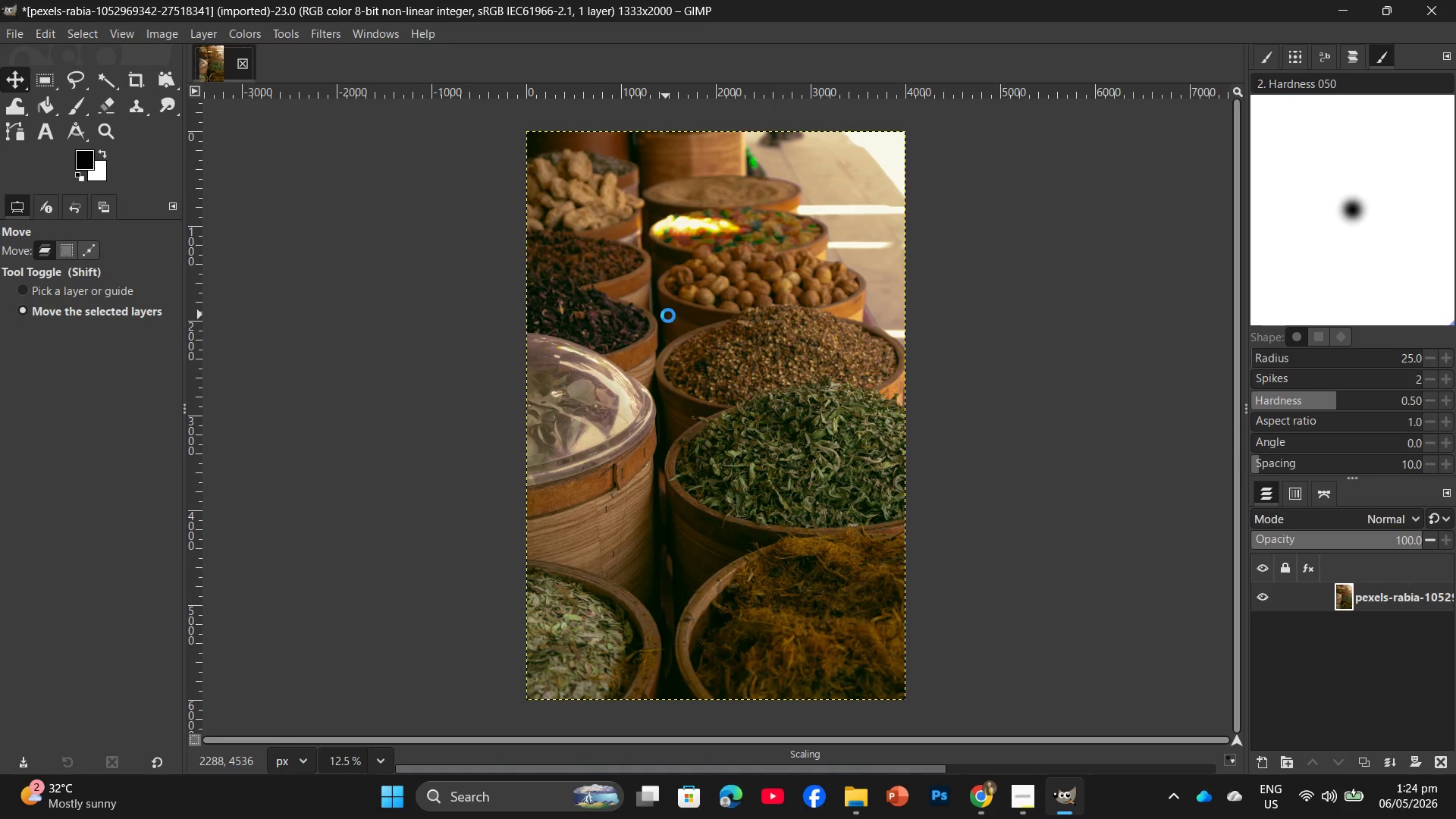 
hold_key(key=ControlLeft, duration=1.17)
scroll: coordinate [723, 384], scroll_direction: up, amount: 13.0
 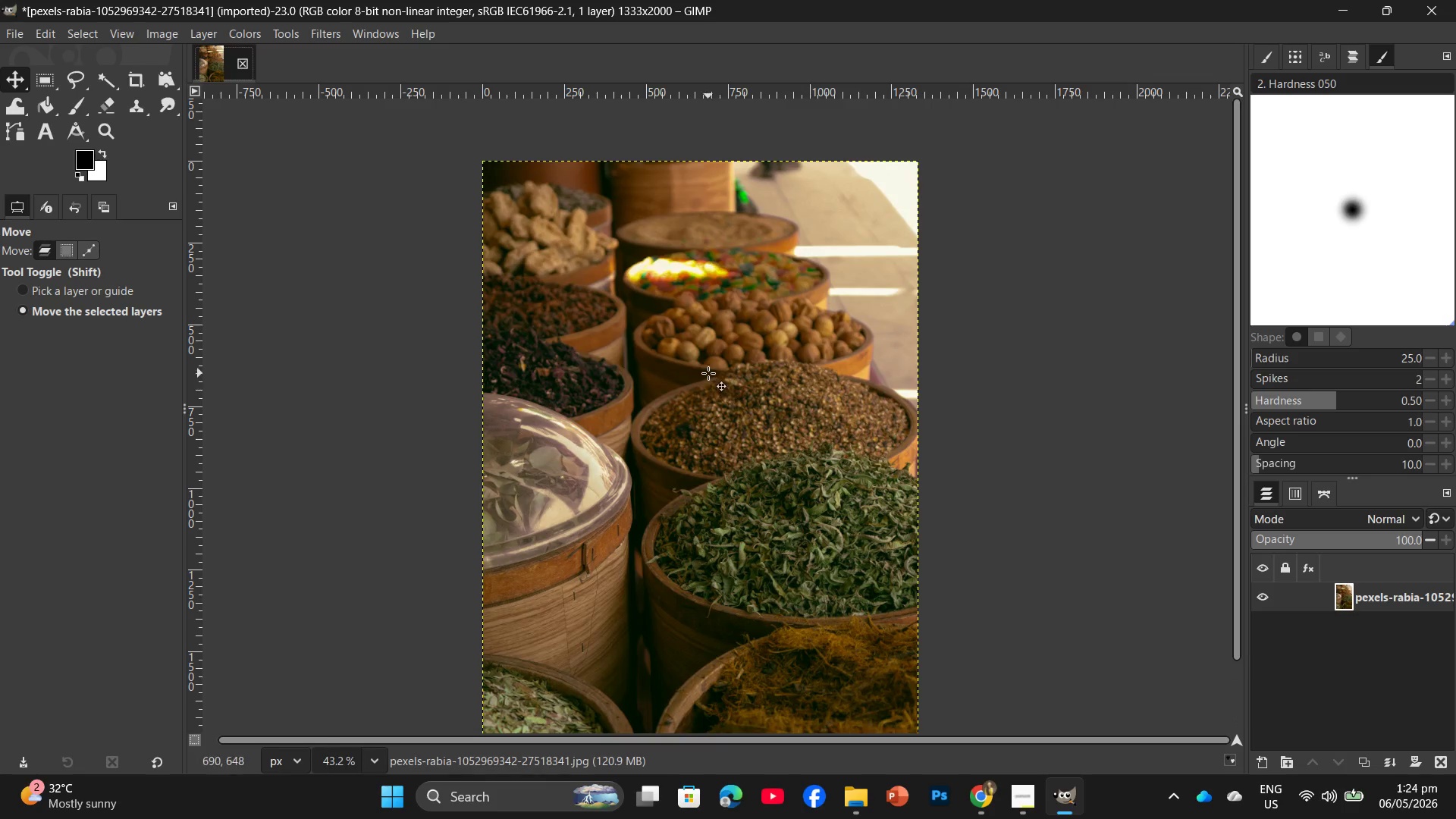 
scroll: coordinate [708, 373], scroll_direction: down, amount: 2.0
 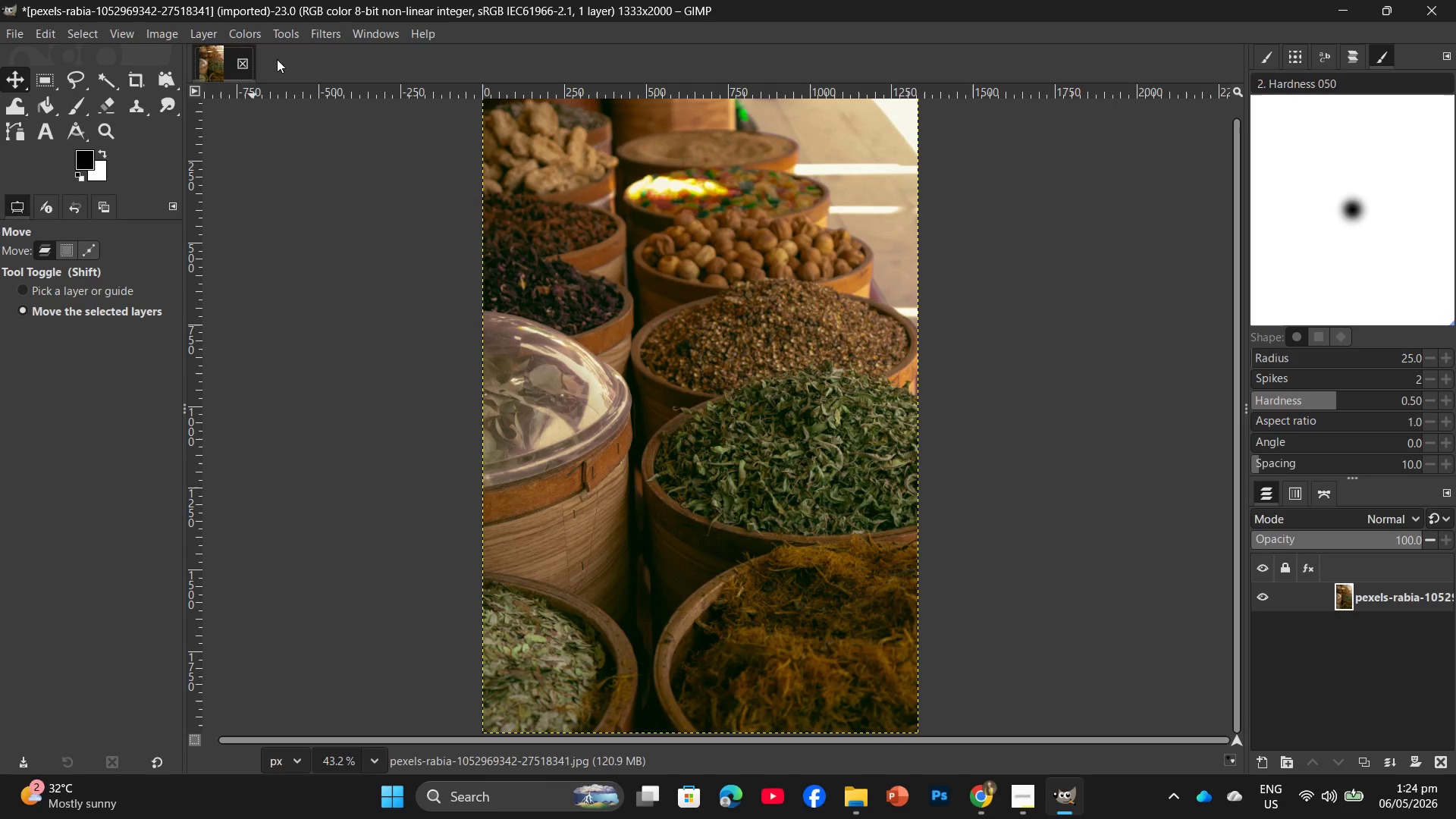 
left_click([318, 32])
 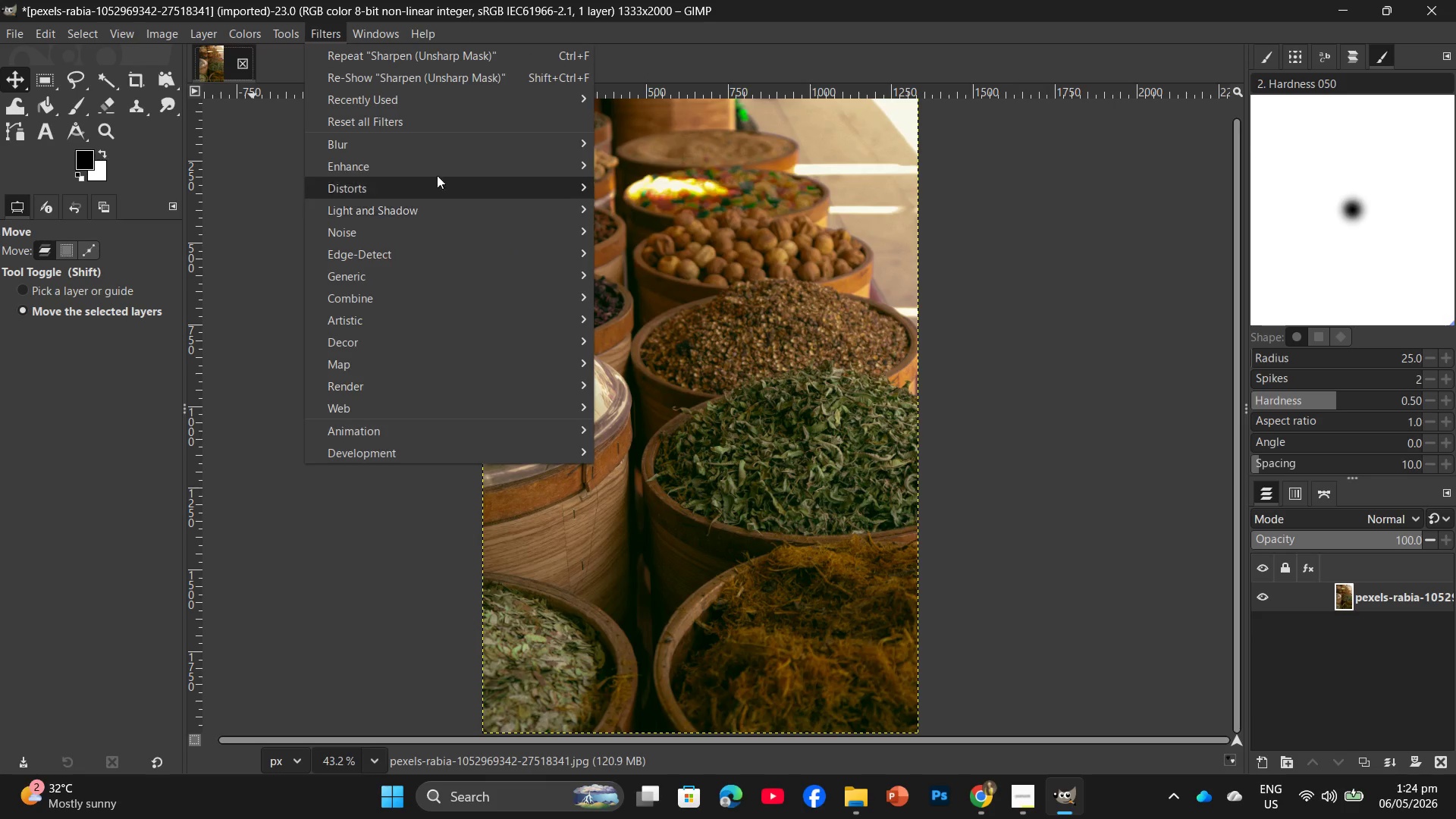 
left_click([444, 164])
 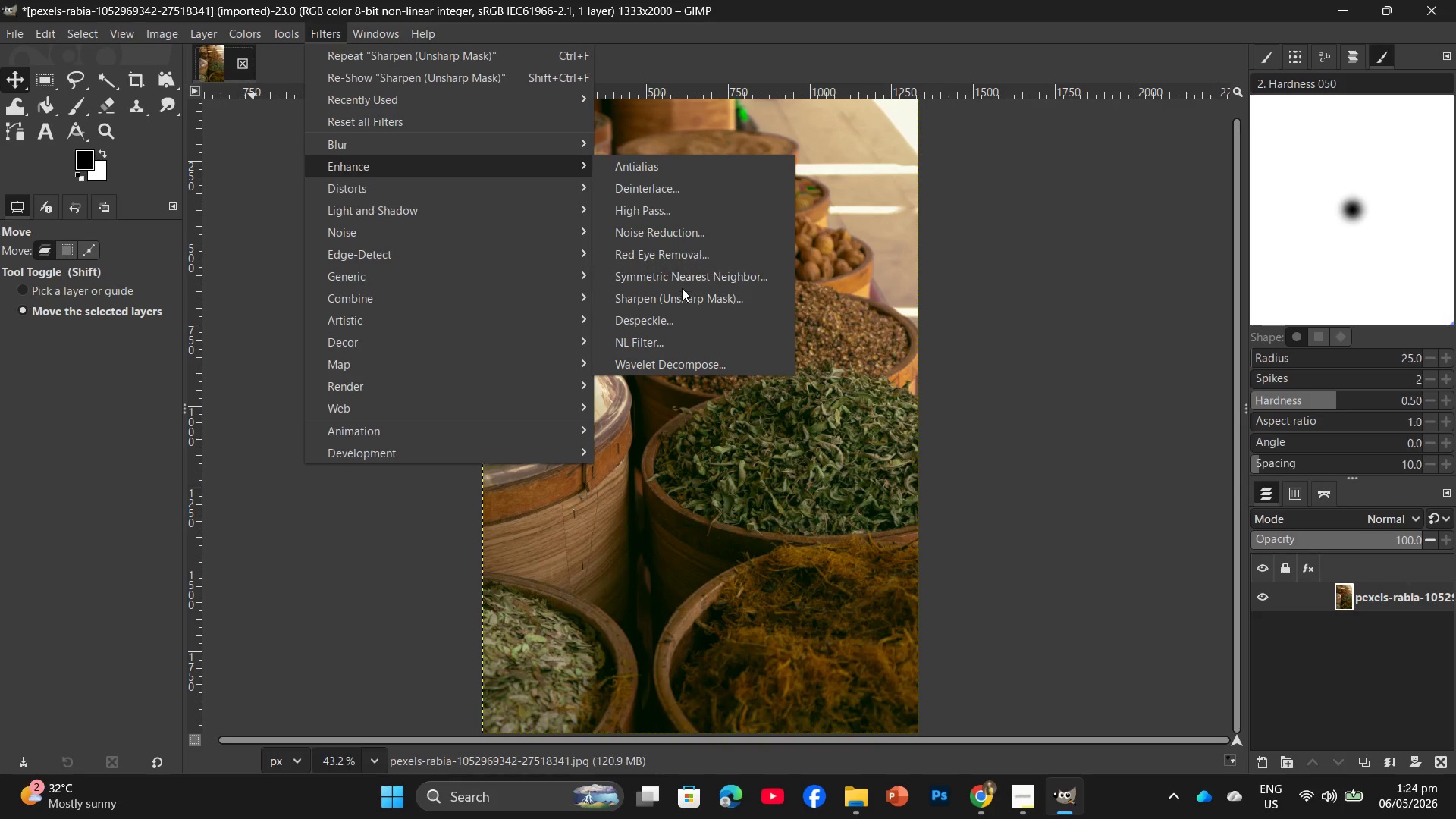 
left_click([686, 296])
 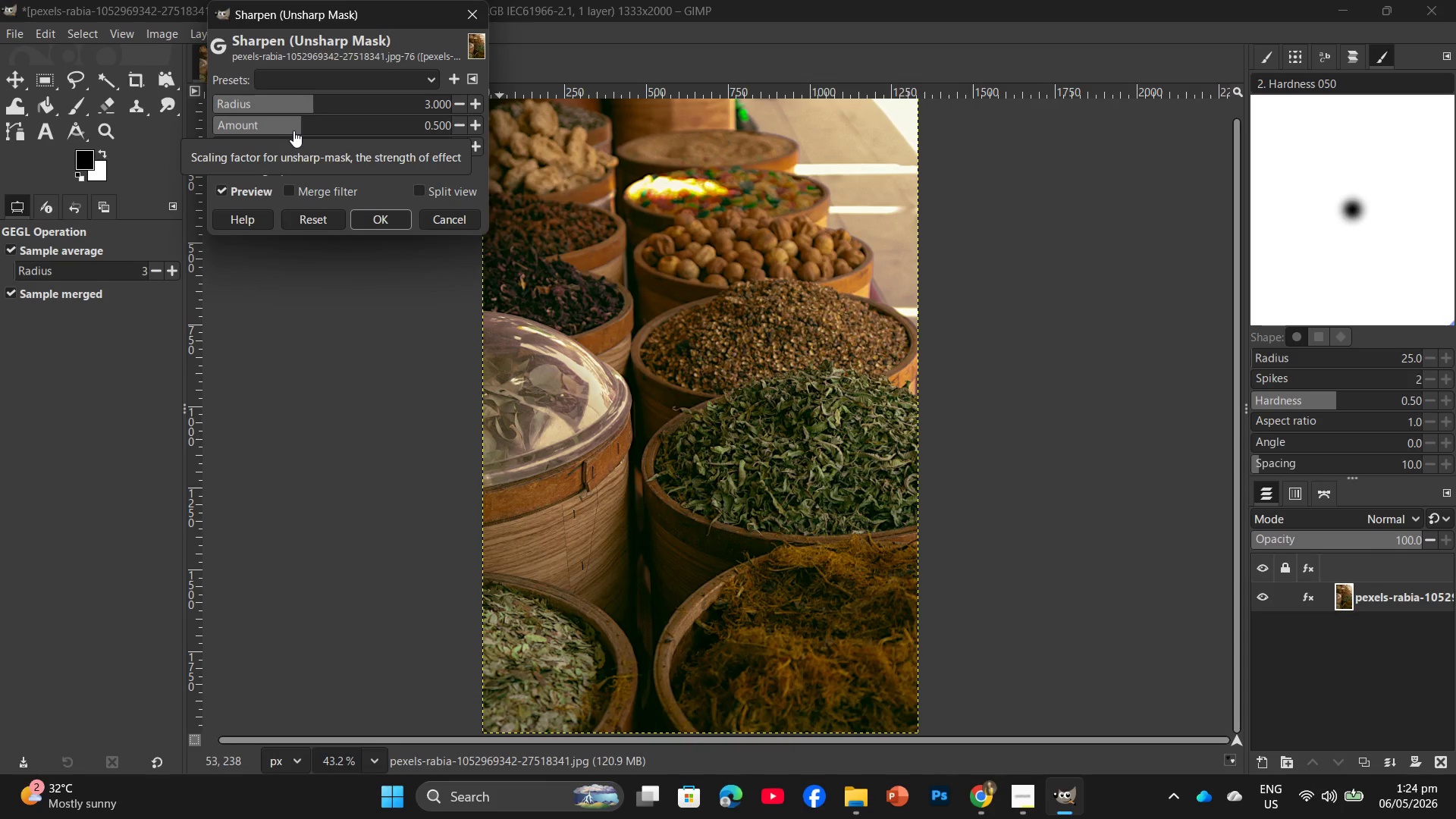 
wait(7.28)
 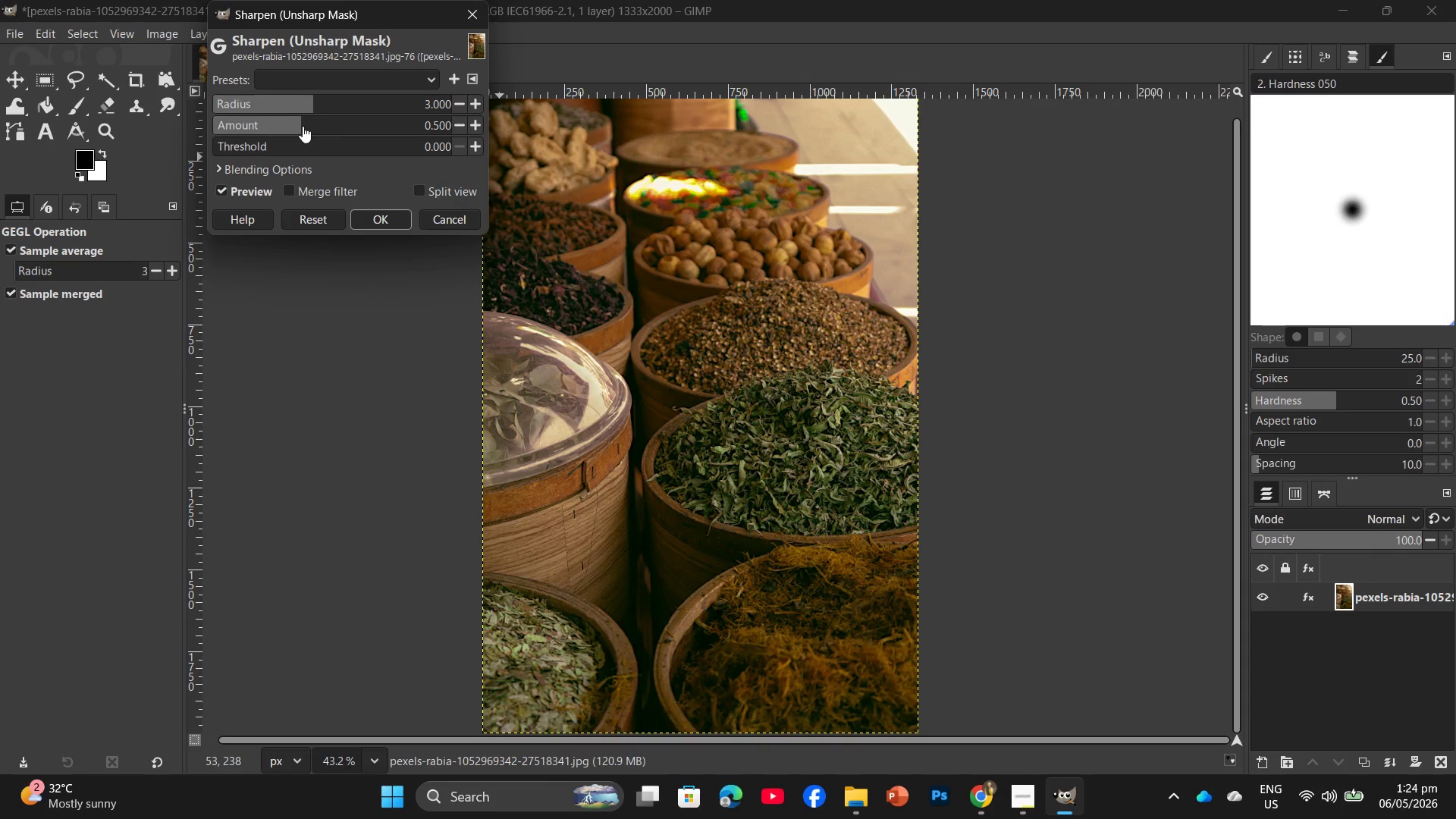 
left_click_drag(start_coordinate=[301, 125], to_coordinate=[331, 133])
 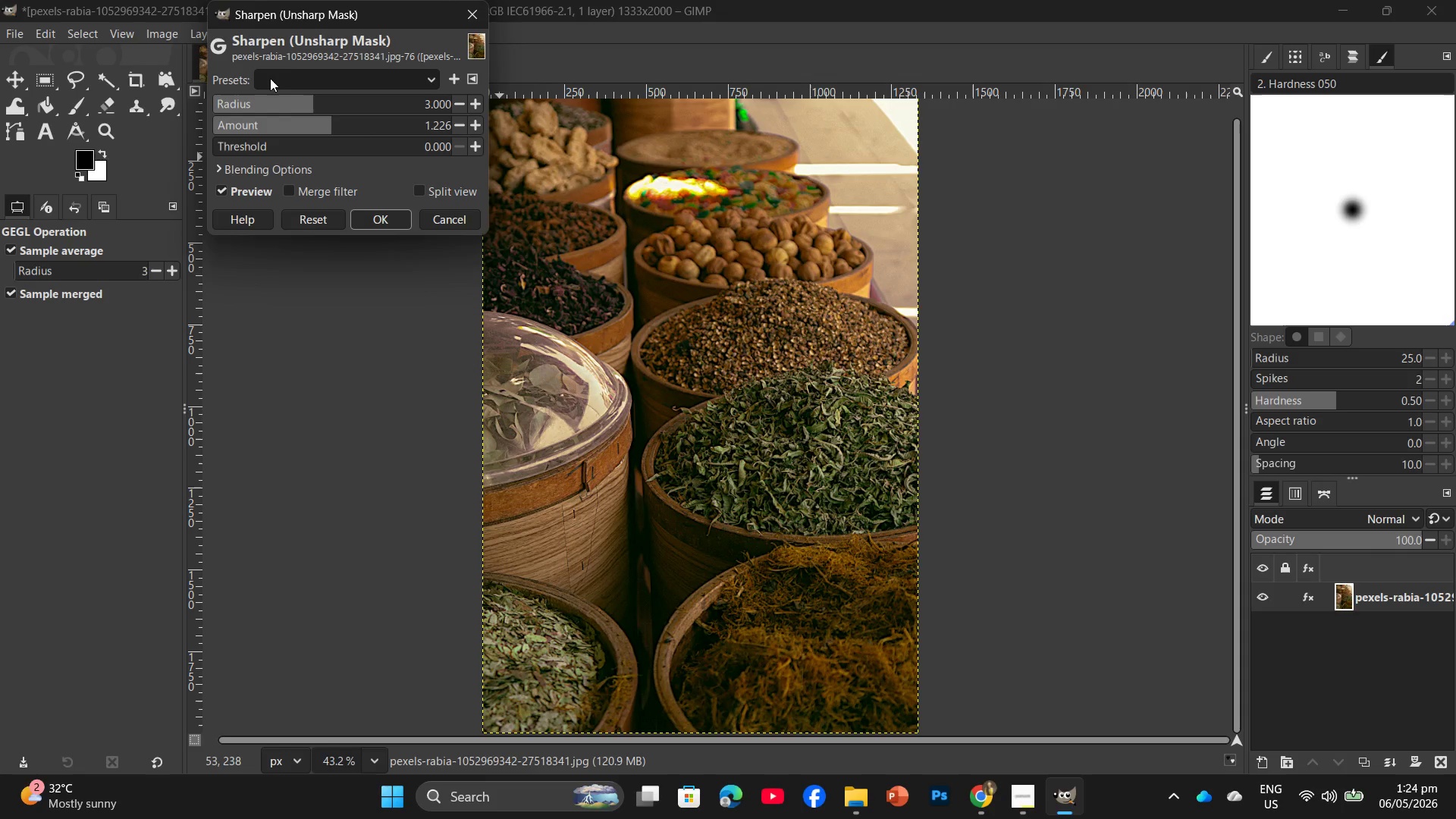 
wait(6.5)
 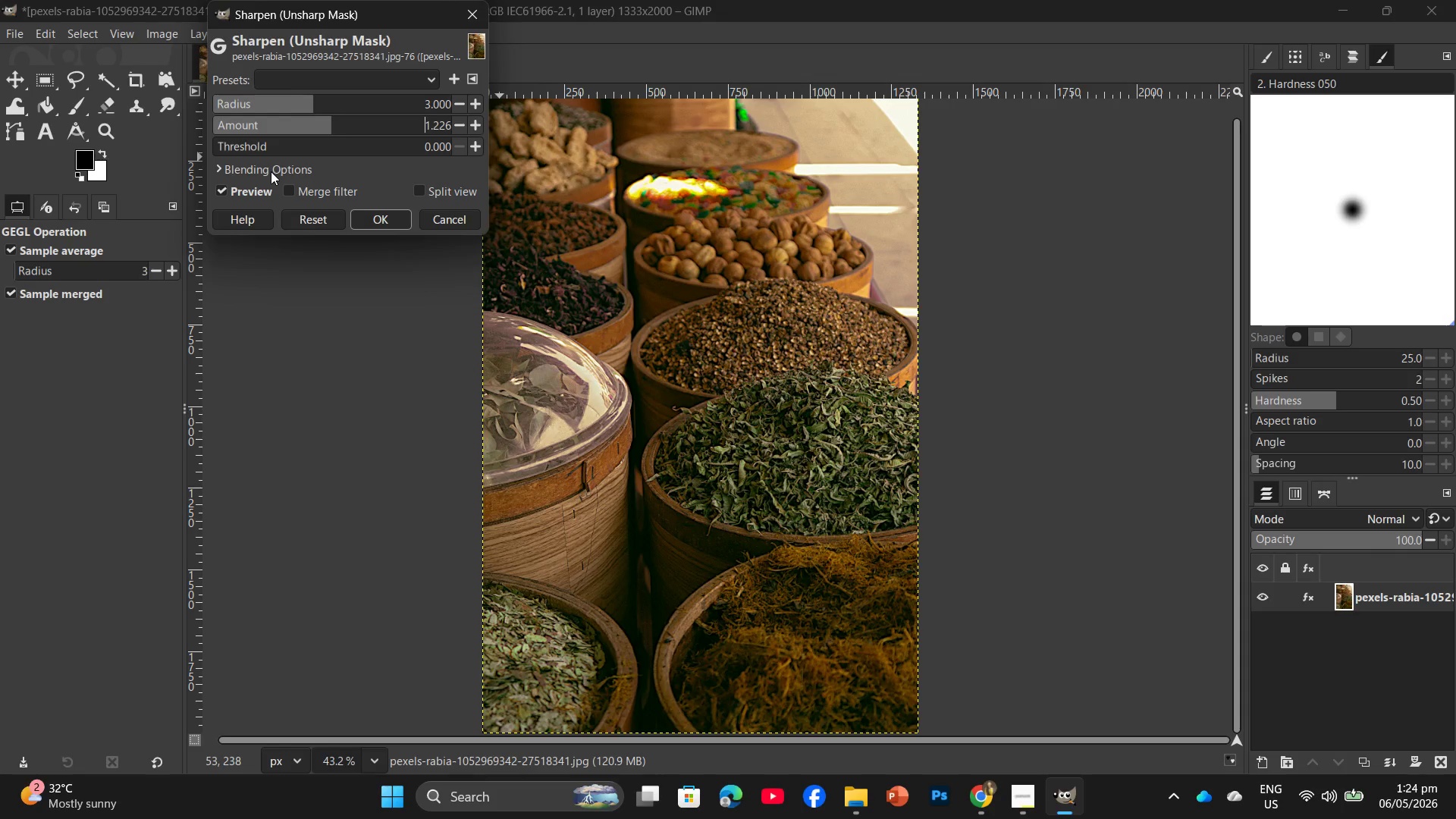 
left_click_drag(start_coordinate=[230, 140], to_coordinate=[290, 147])
 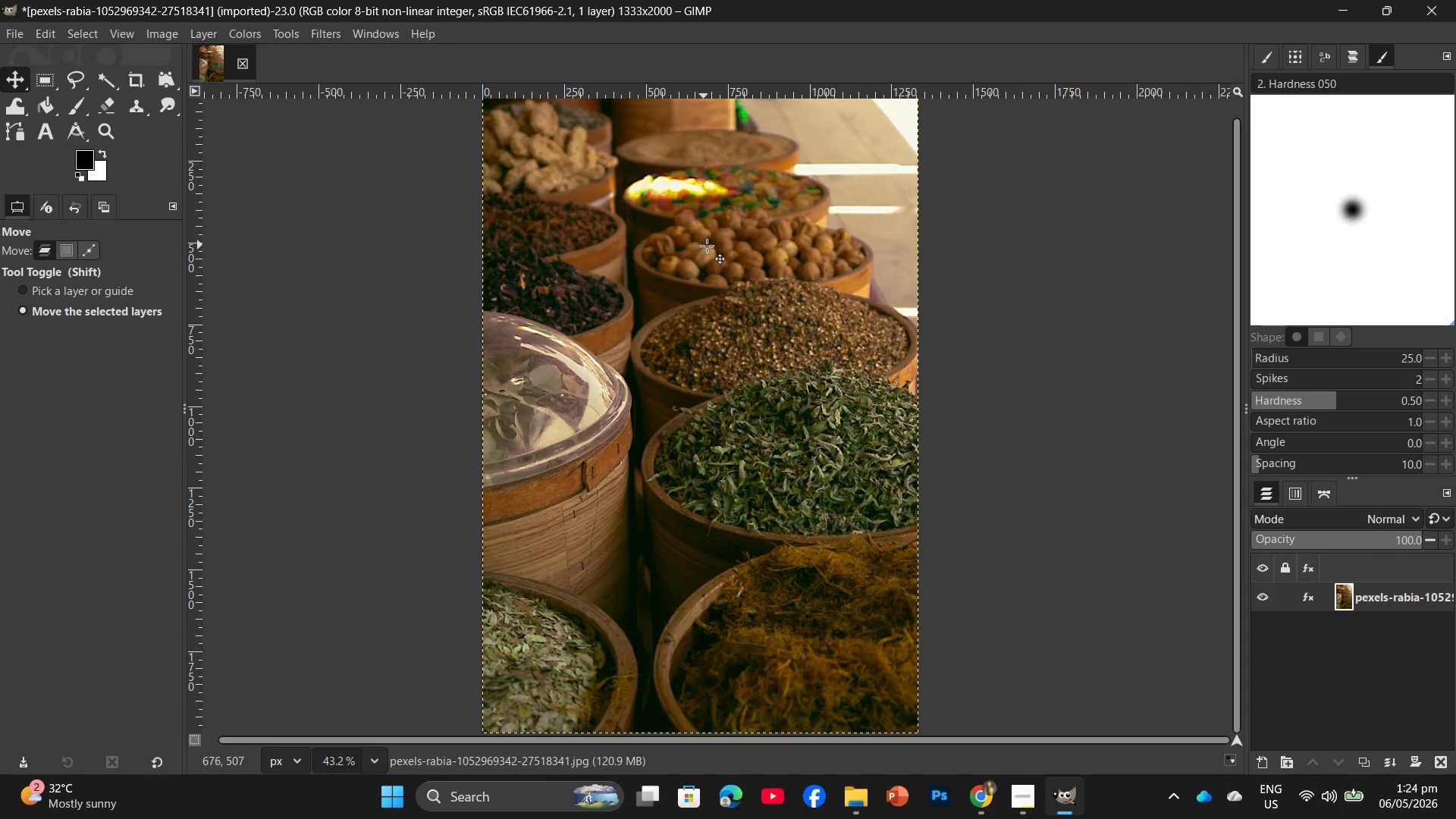 
wait(7.38)
 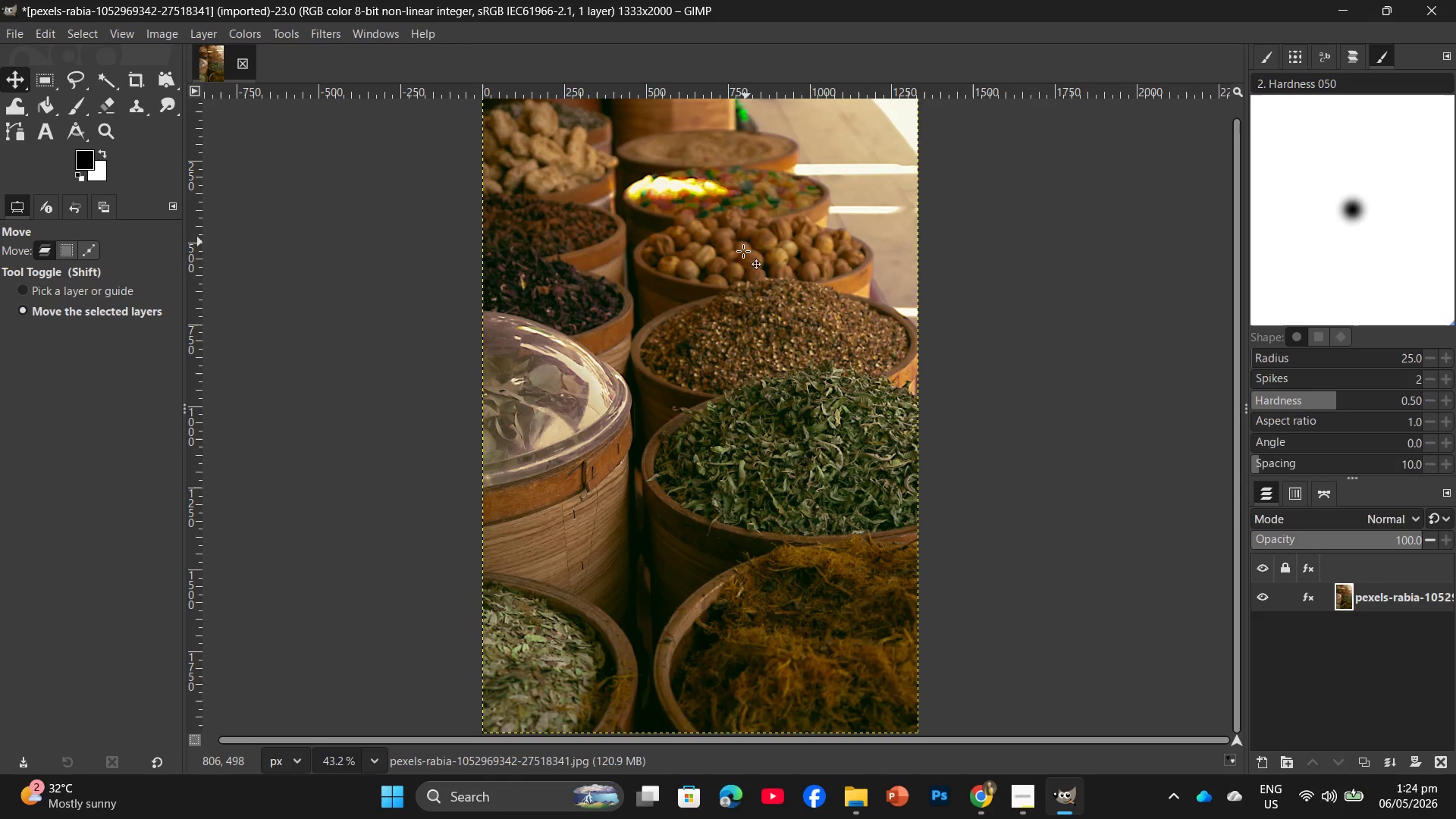 
key(Control+Shift+R)
 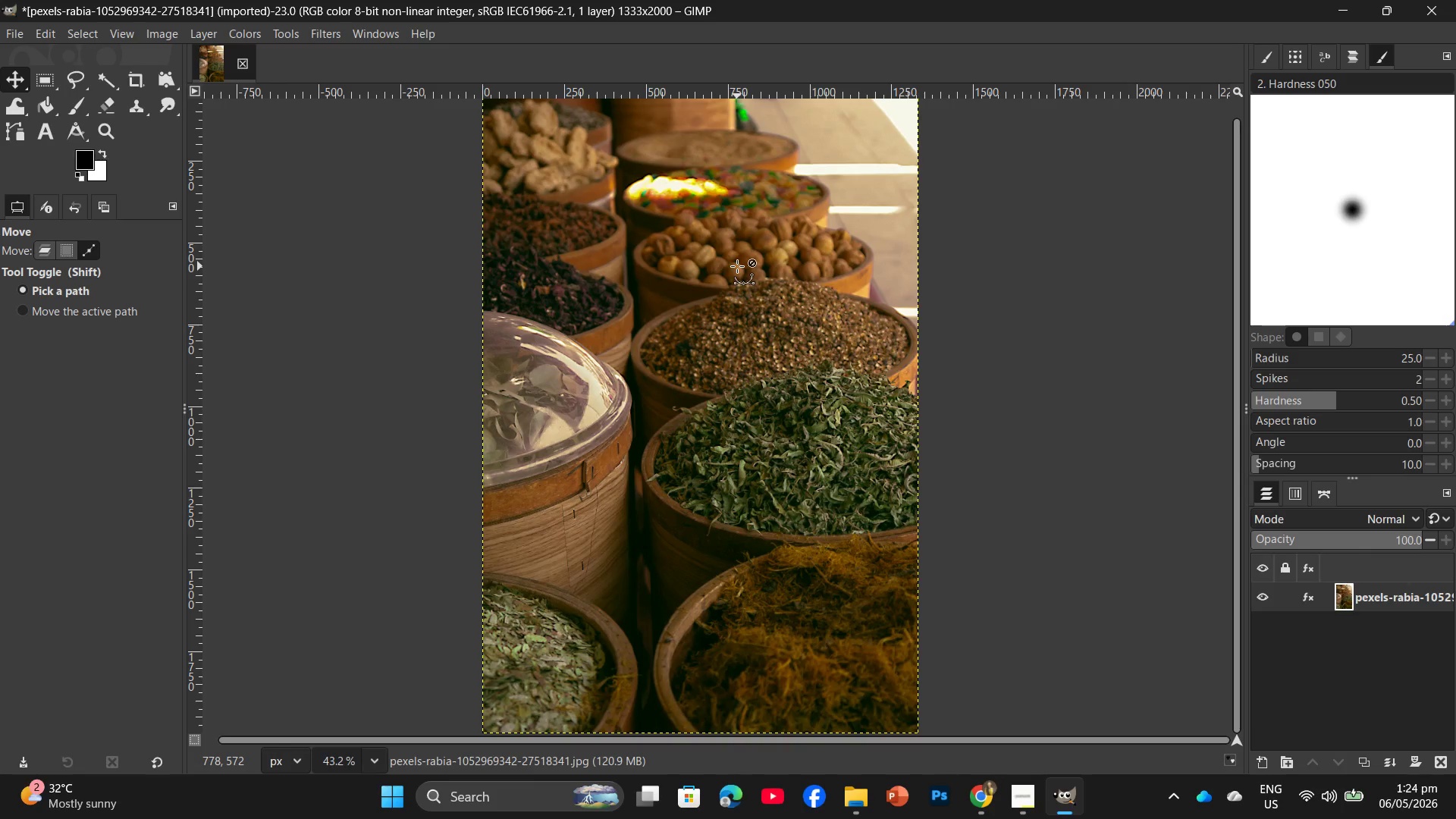 
left_click([69, 104])
 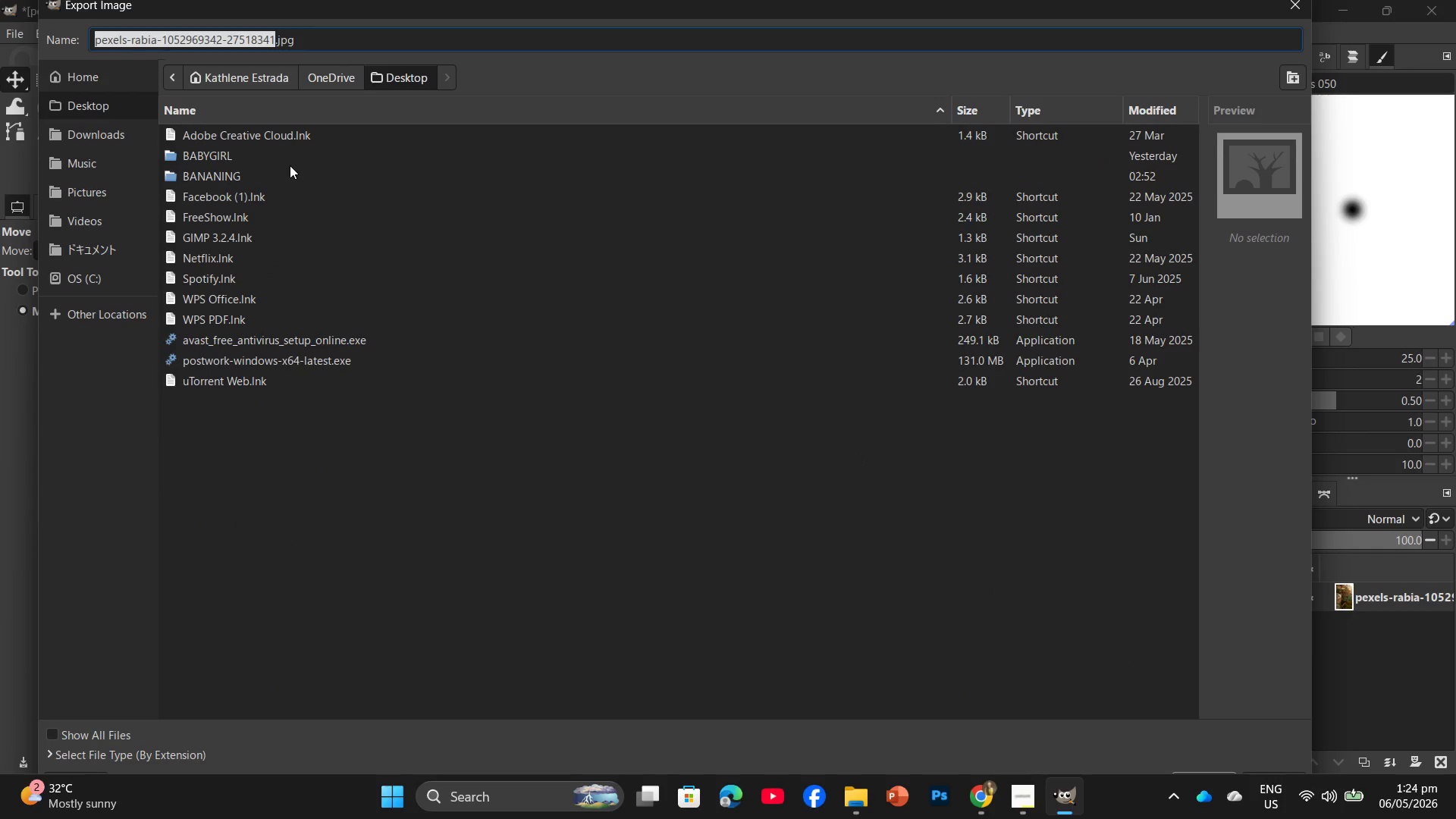 
double_click([290, 165])
 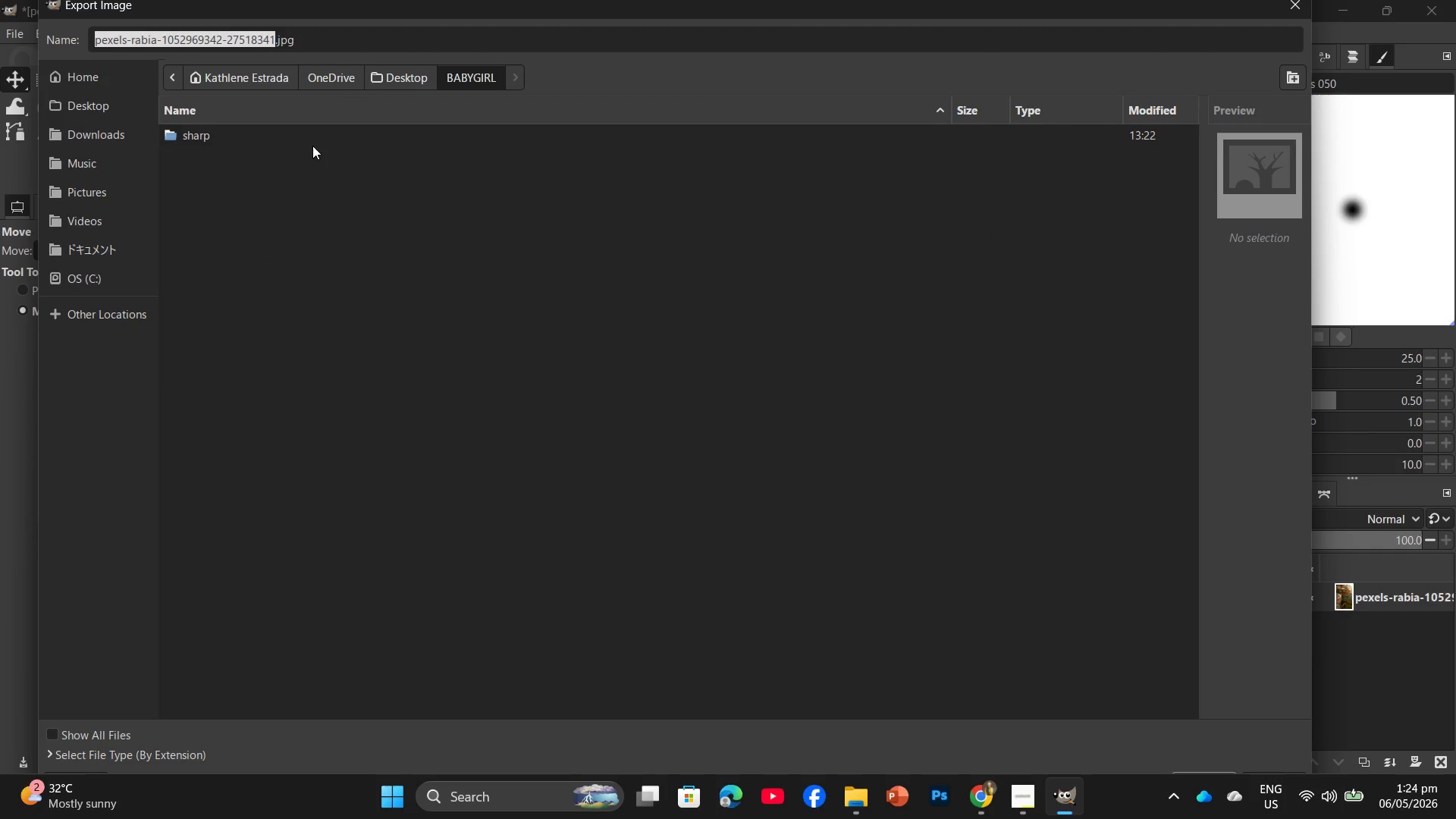 
double_click([312, 144])
 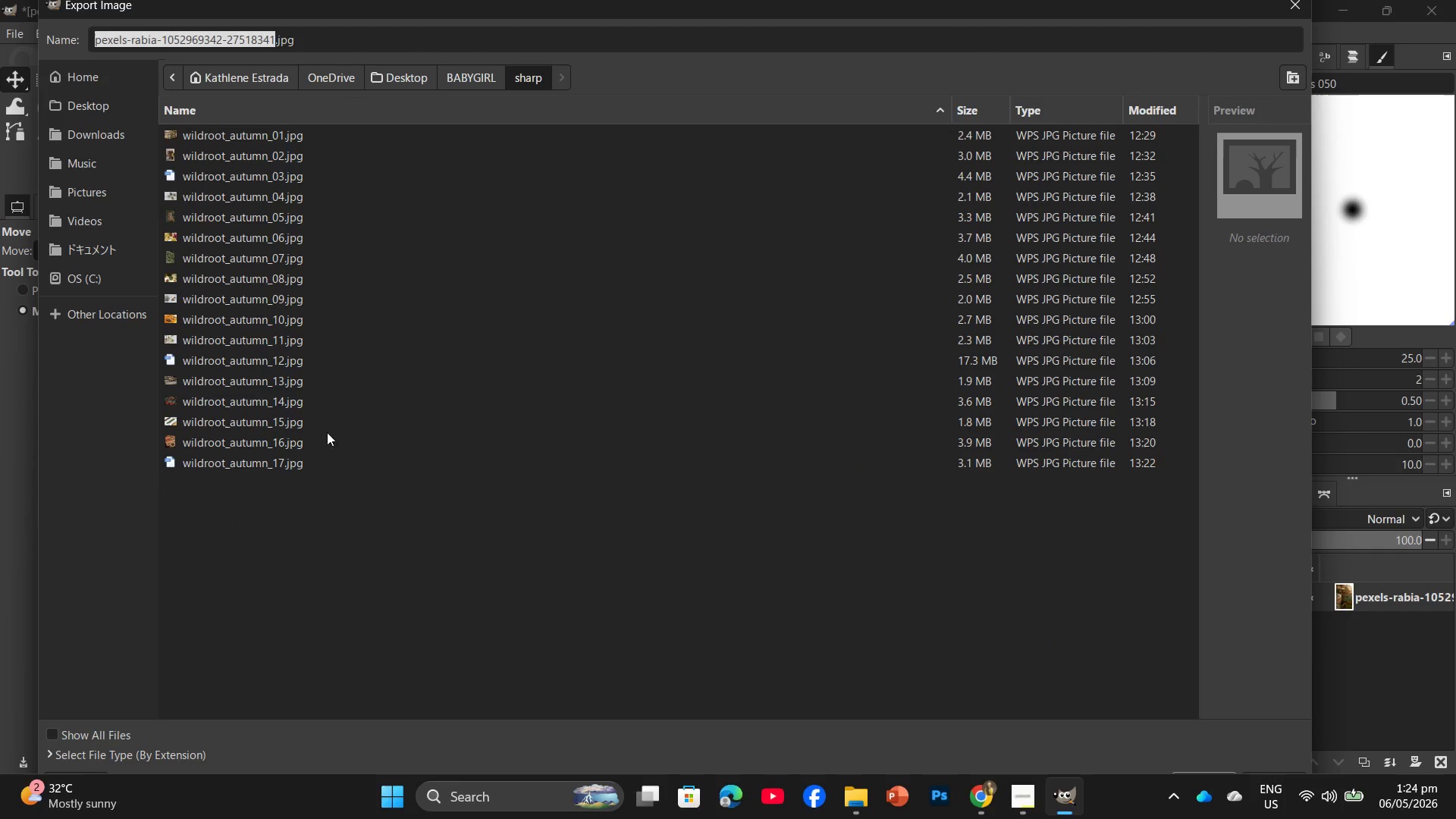 
left_click([324, 466])
 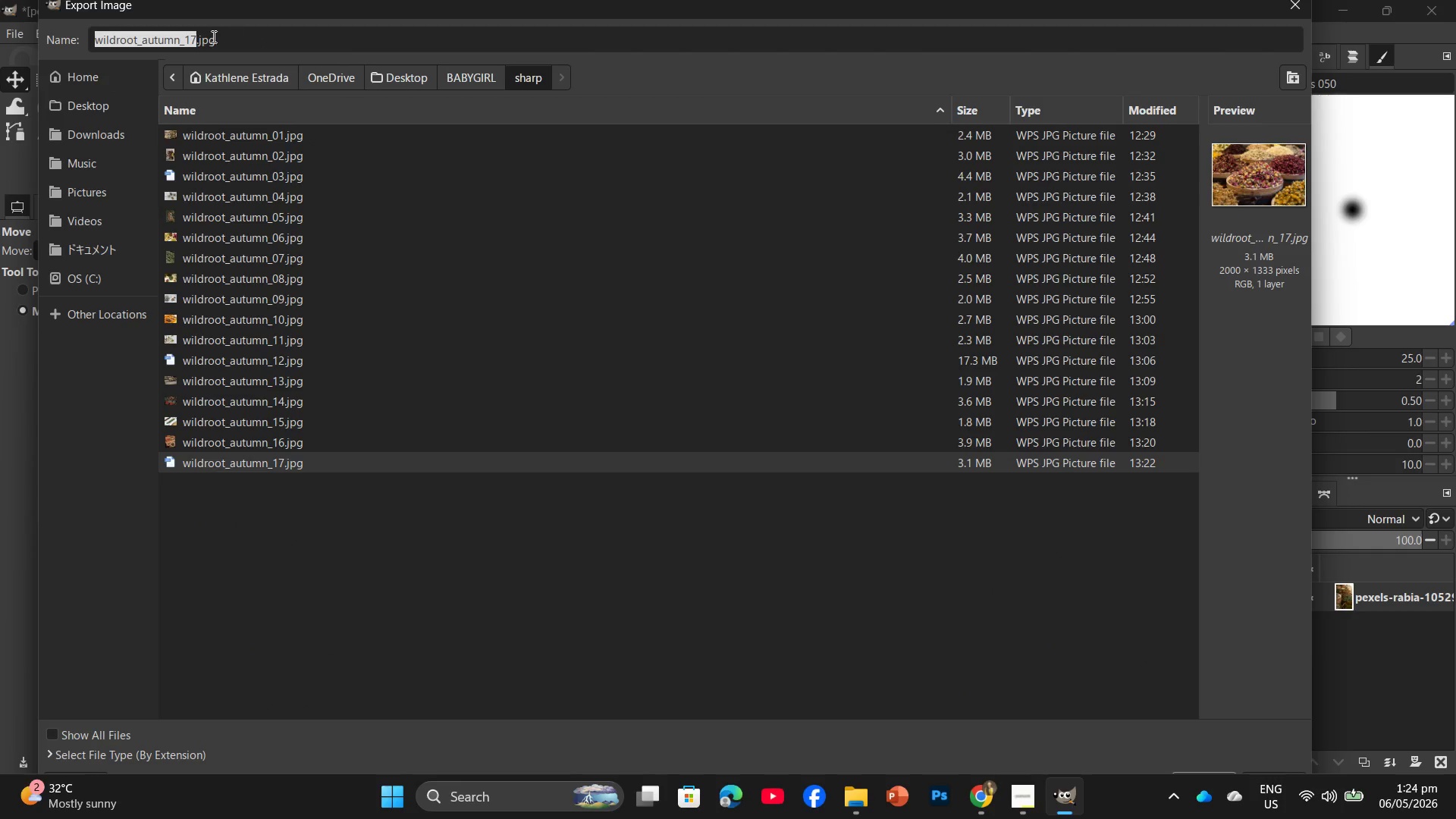 
left_click([199, 39])
 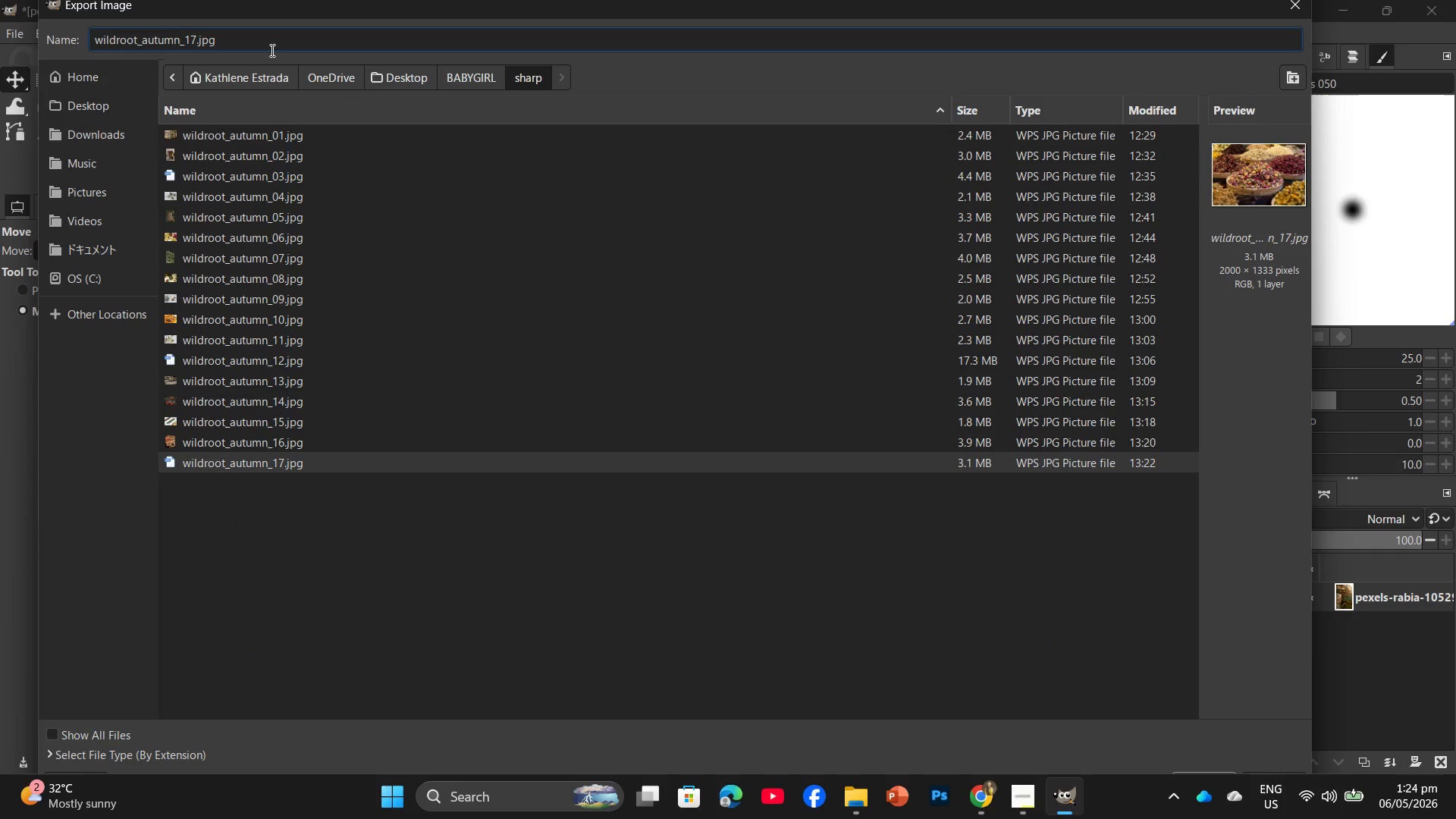 
key(Backspace)
 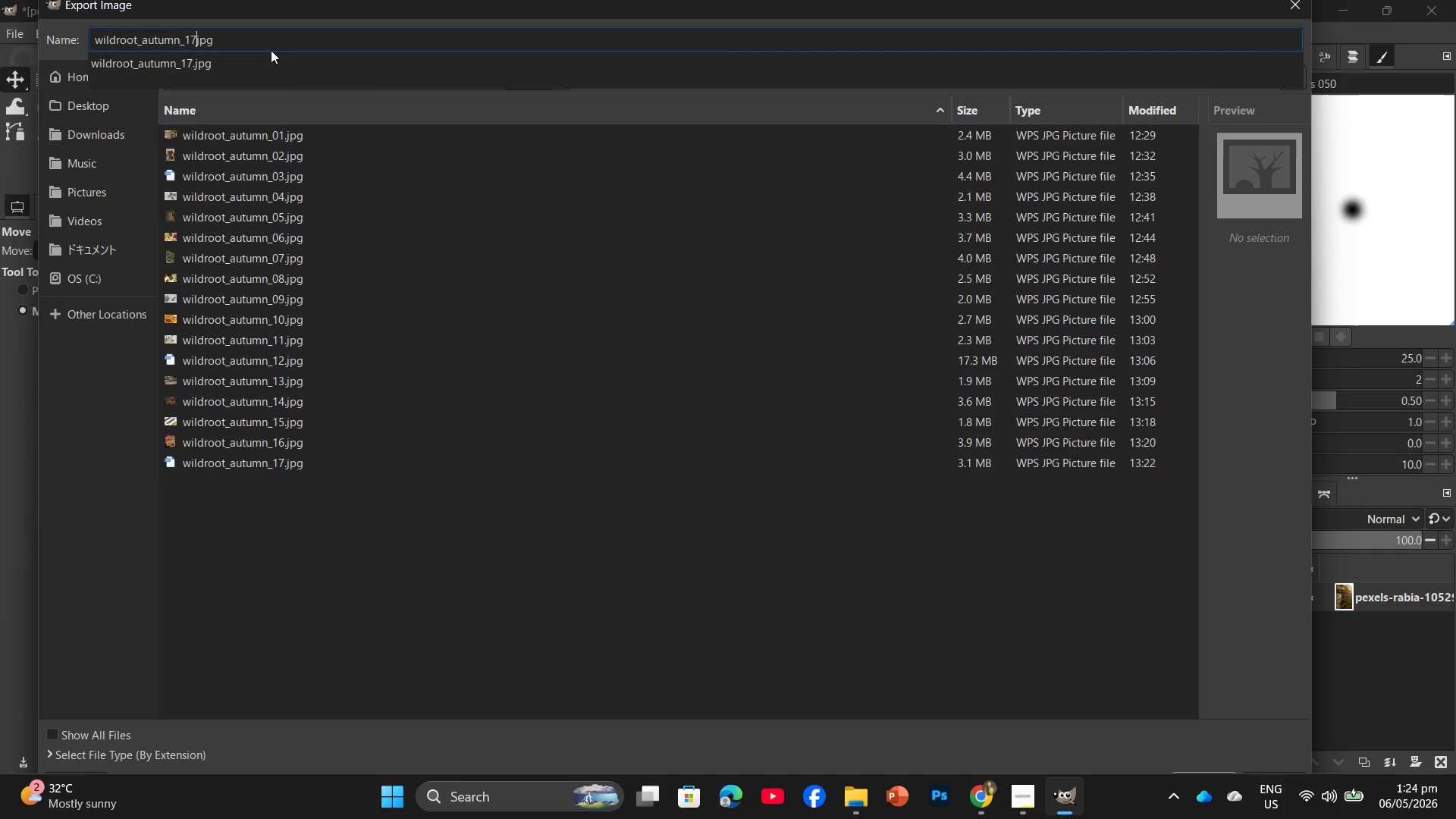 
key(Backspace)
 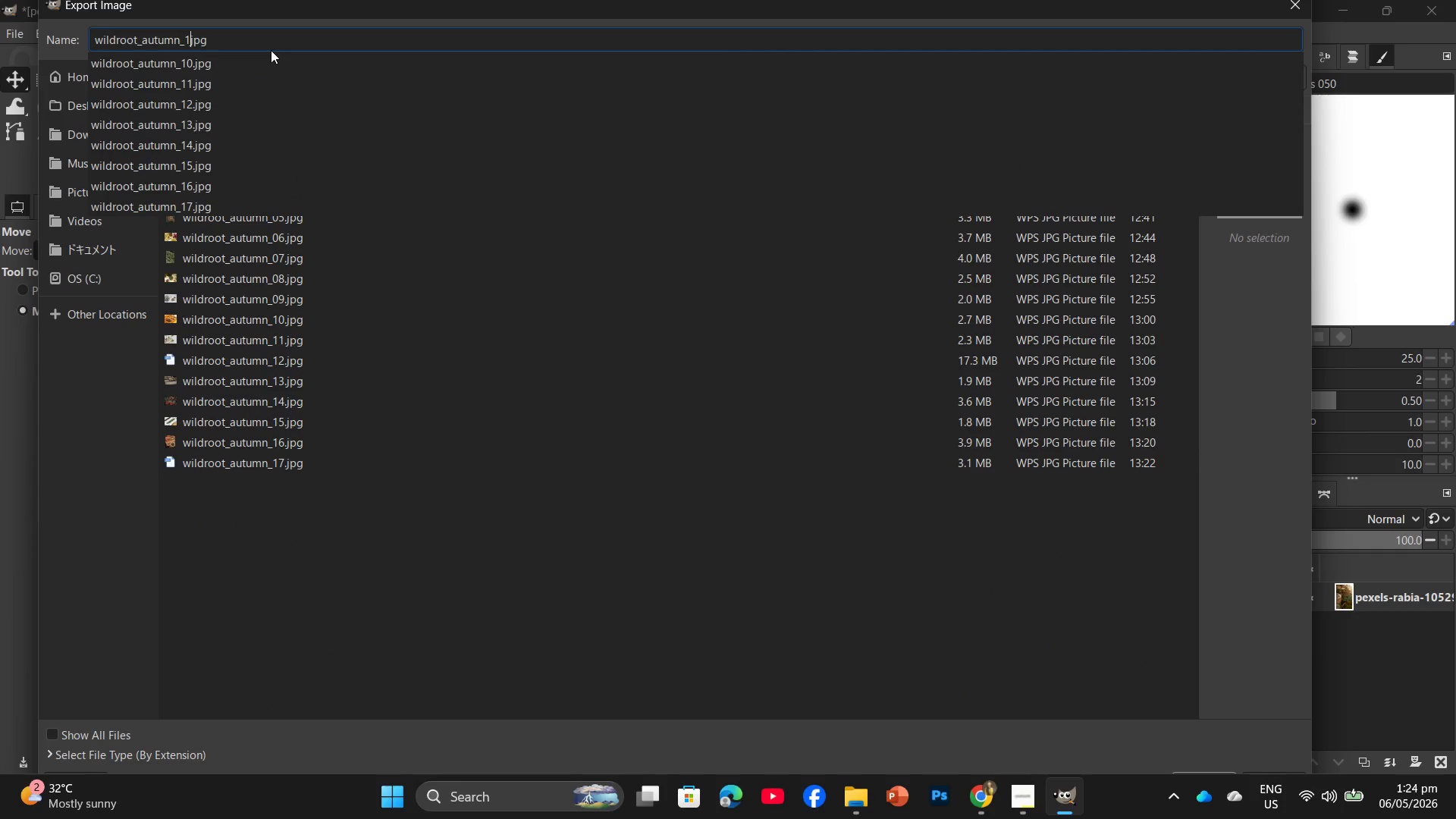 
key(Numpad8)
 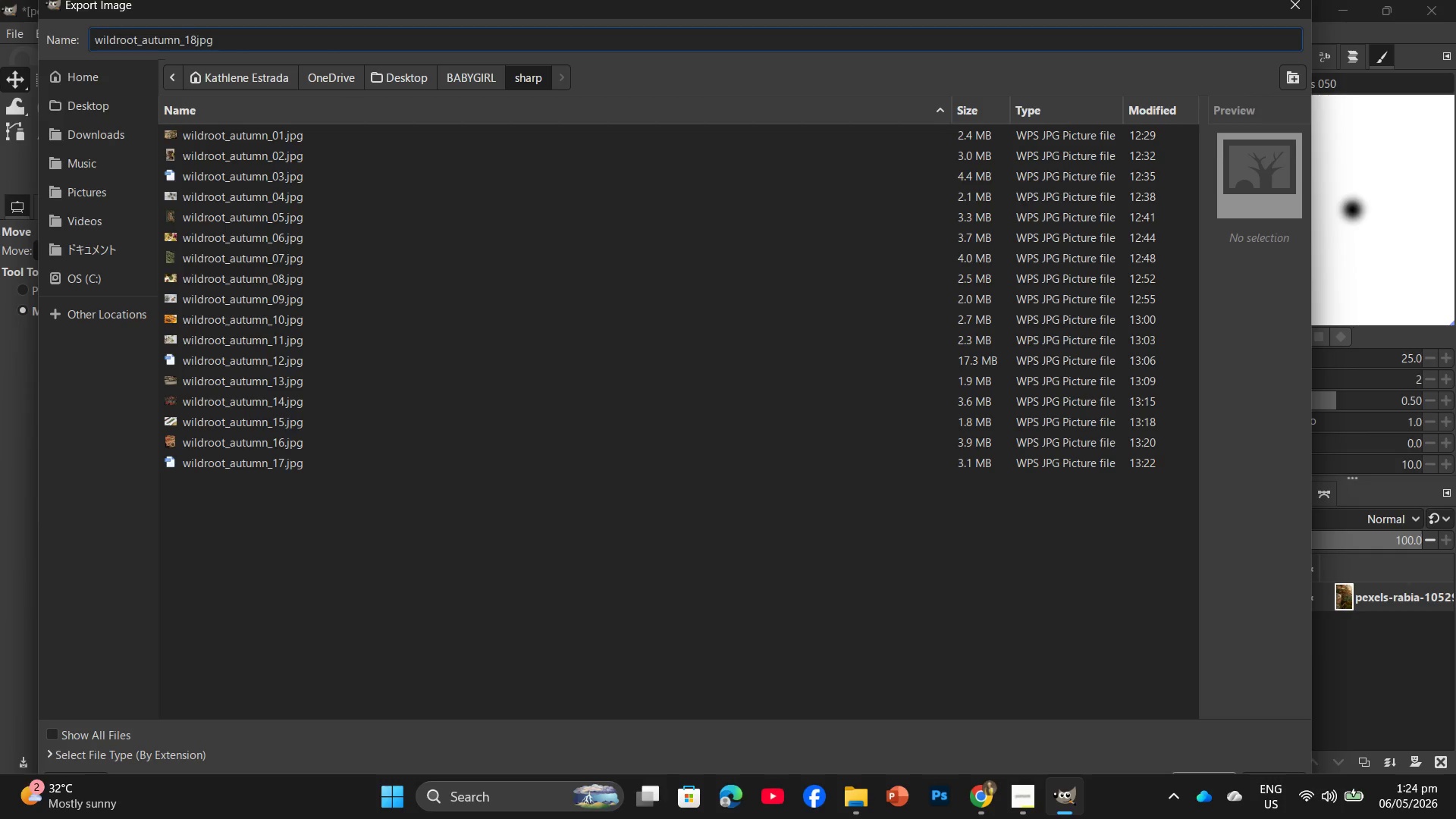 
key(NumpadDecimal)
 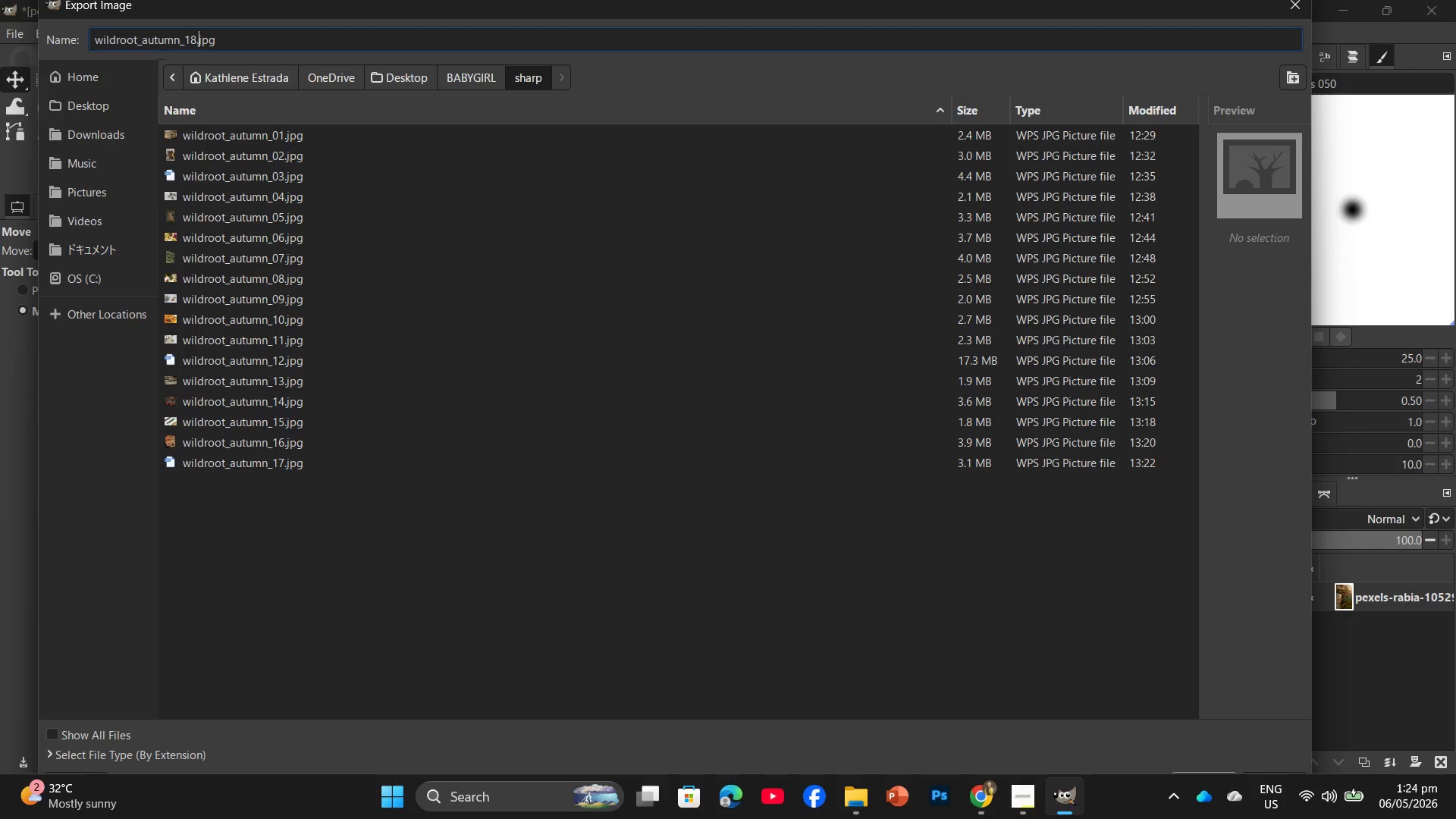 
key(NumpadEnter)
 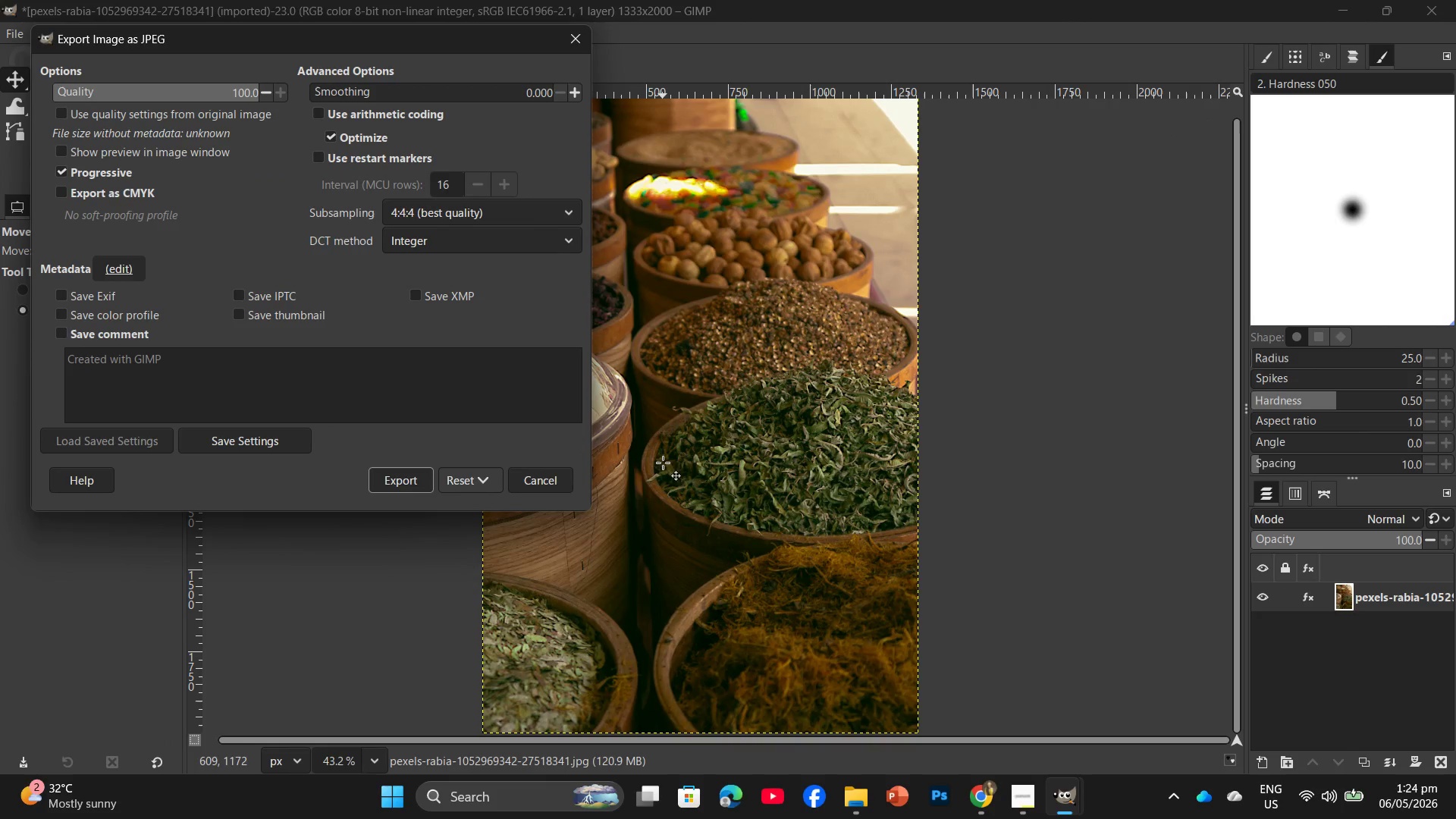 
left_click([400, 479])
 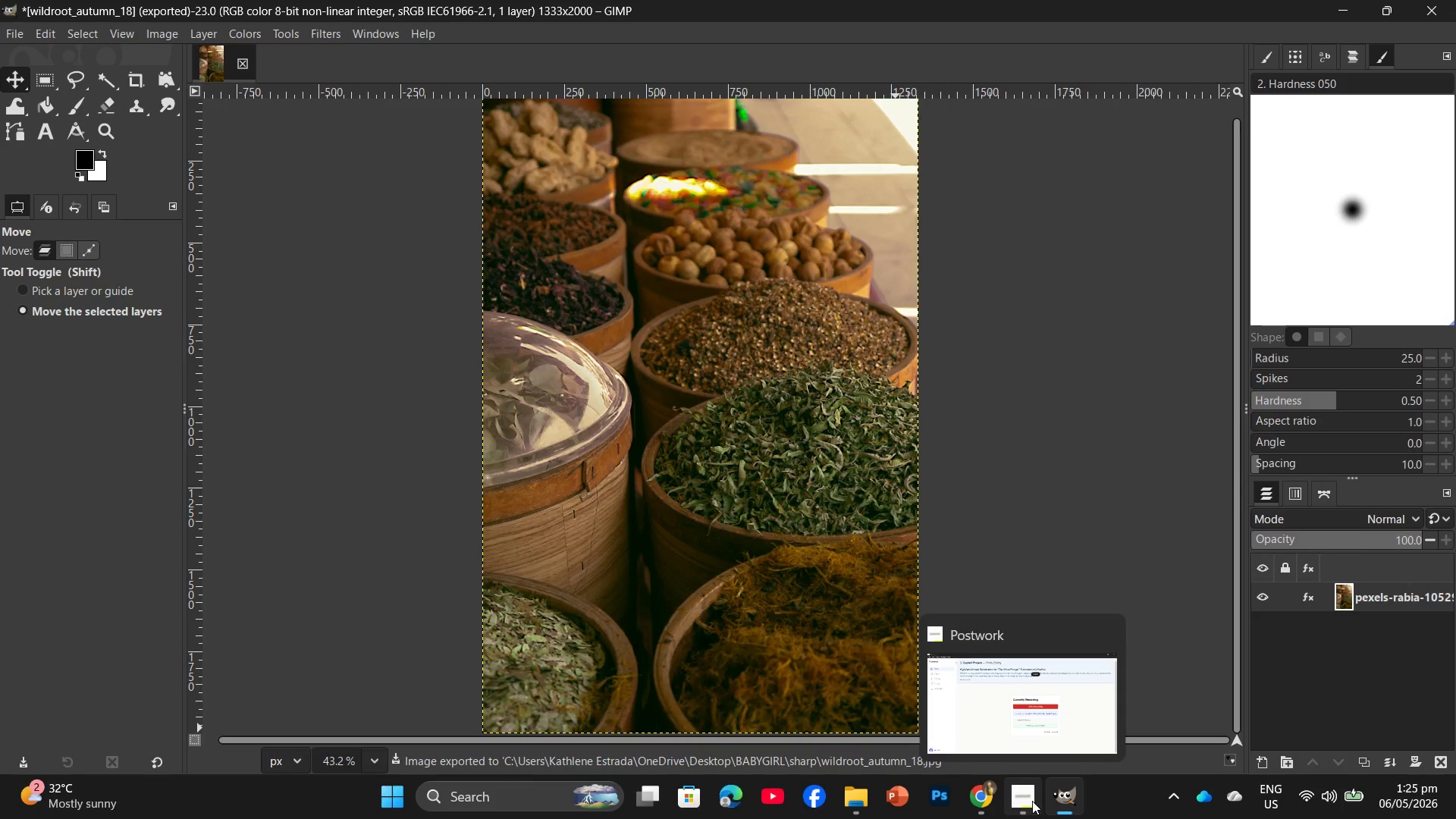 
wait(12.66)
 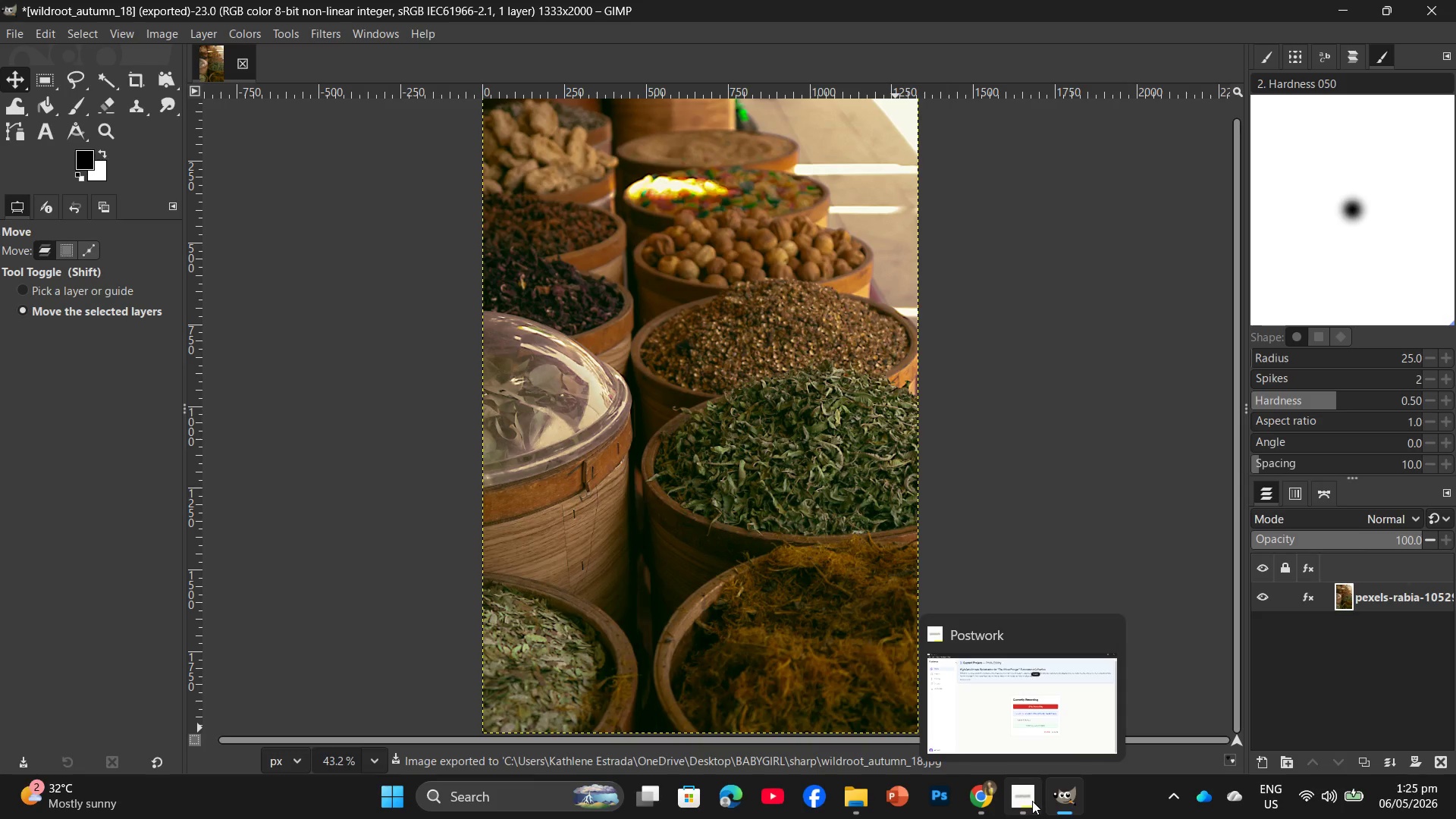 
left_click([1032, 801])